 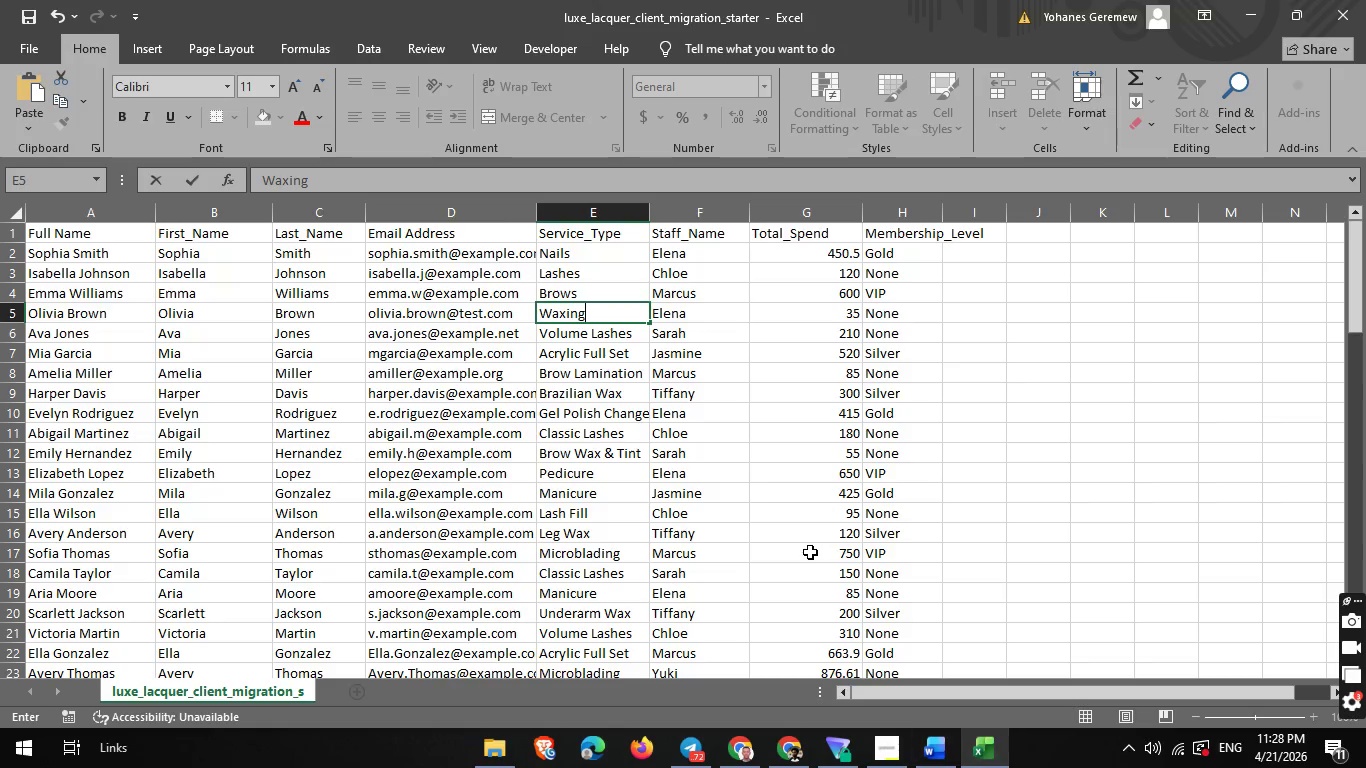 
left_click([601, 333])
 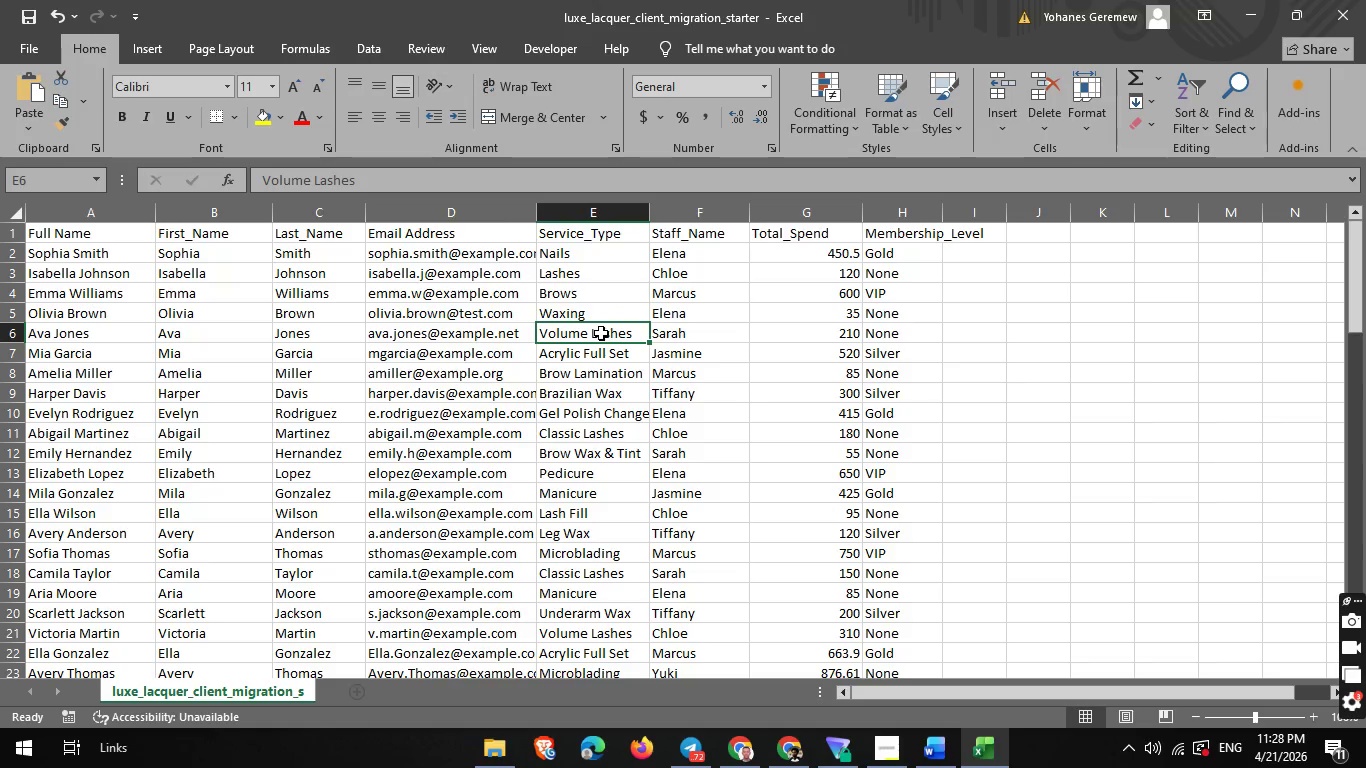 
key(N)
 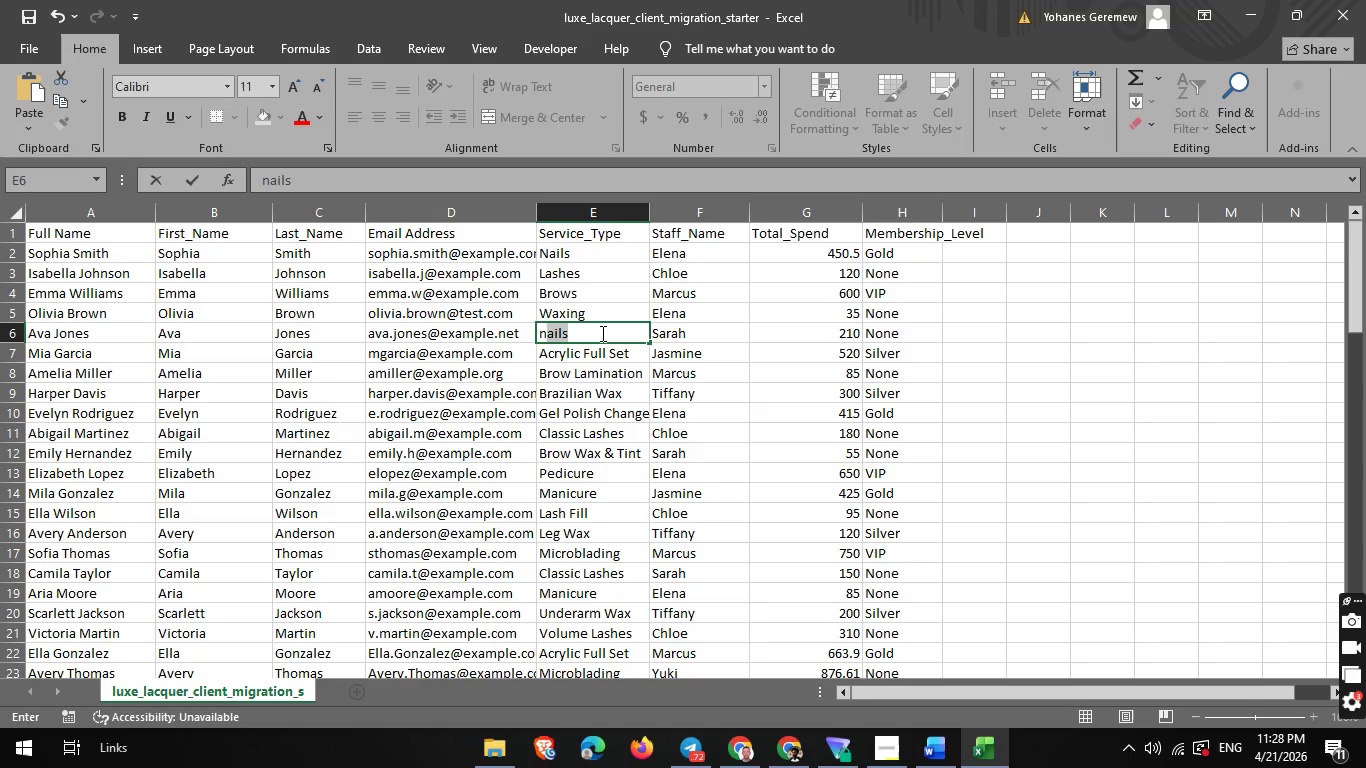 
key(Backspace)
 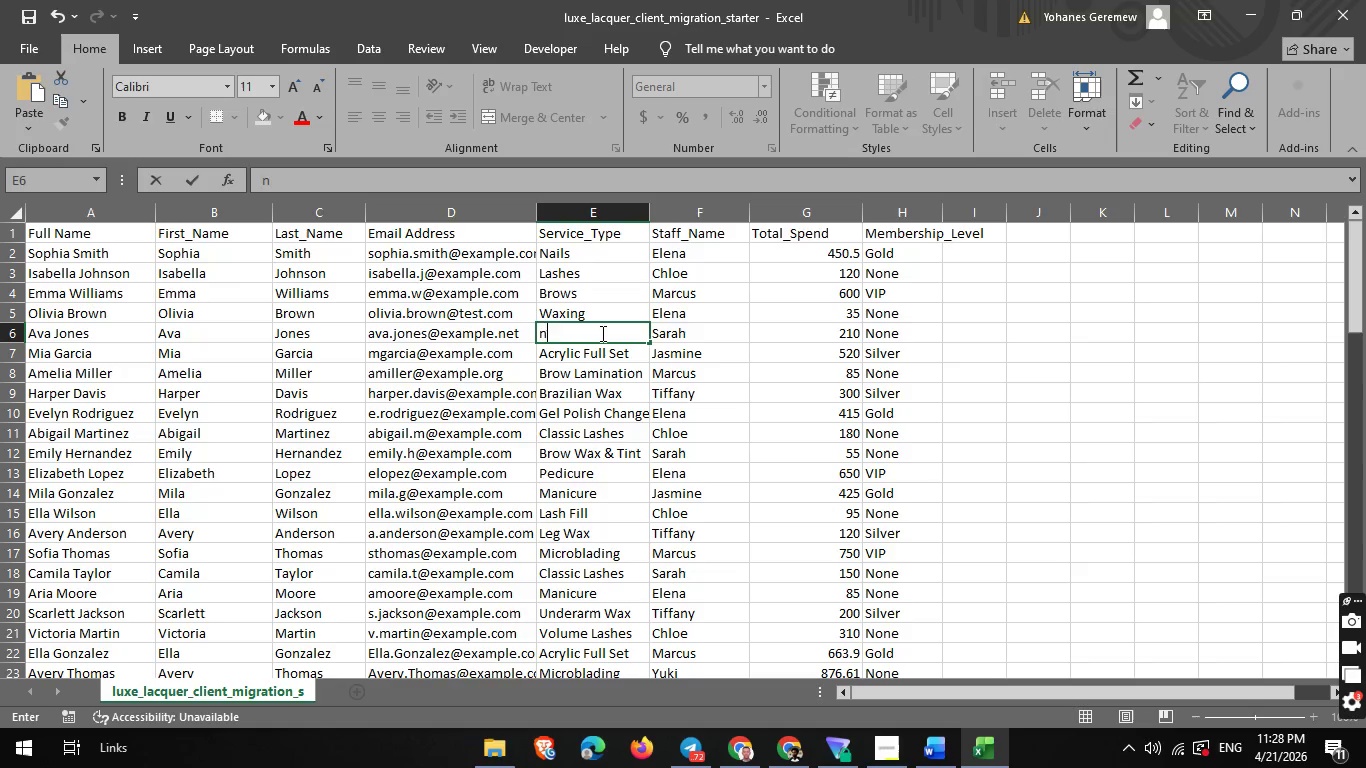 
key(Backspace)
 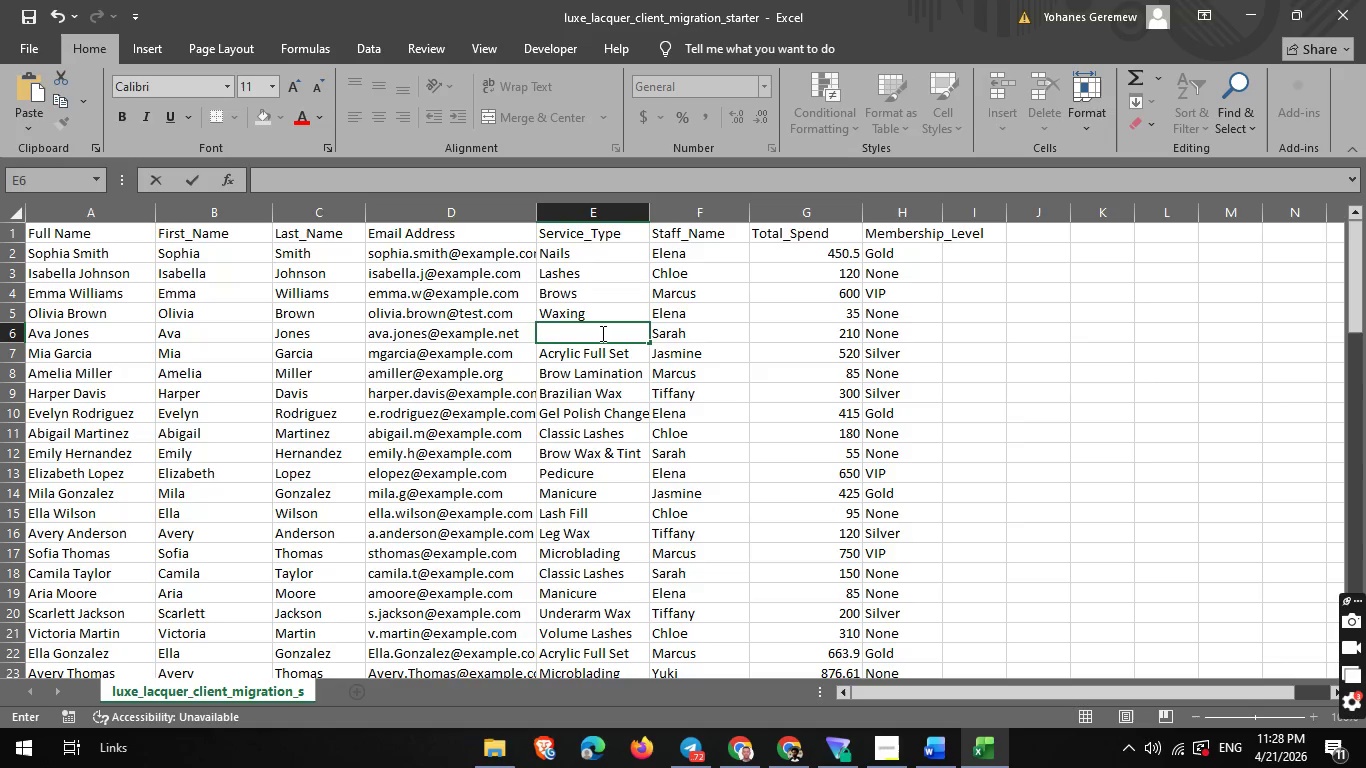 
key(Shift+N)
 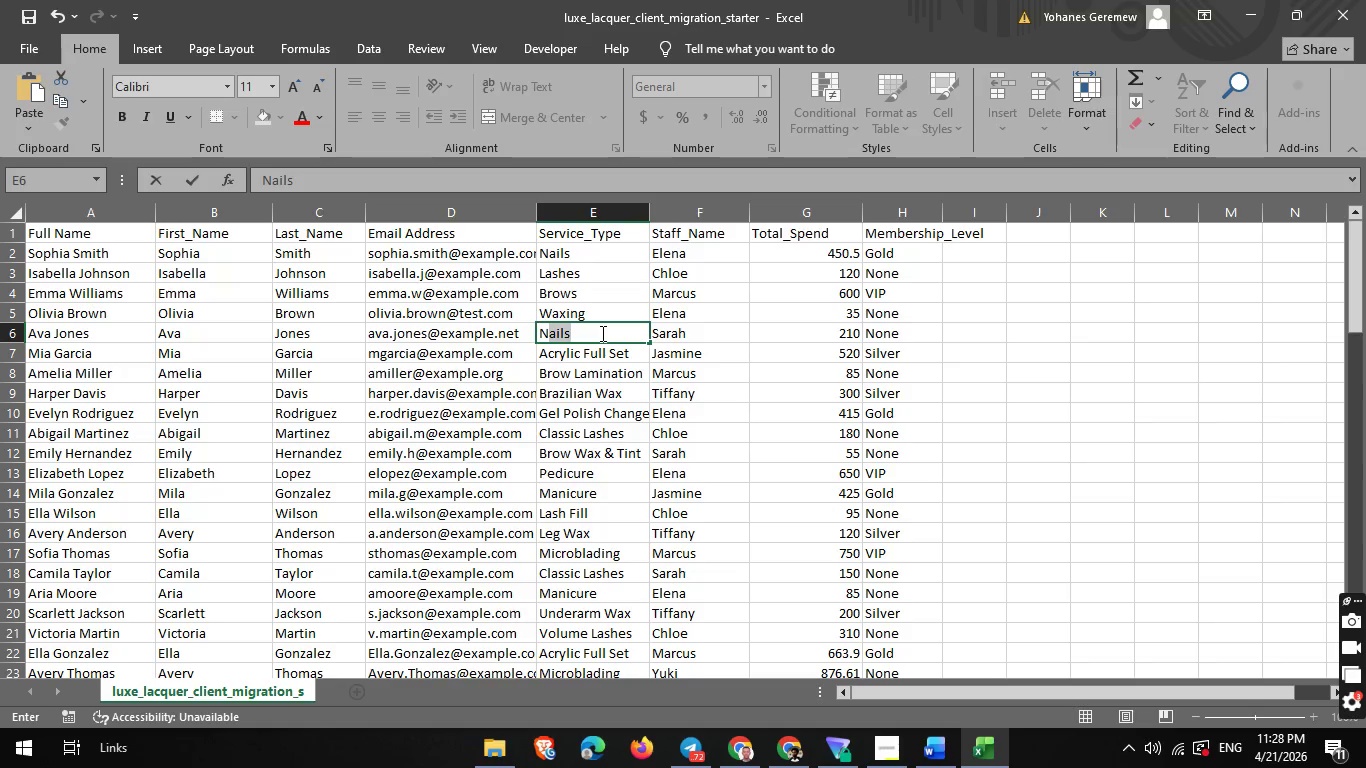 
key(ArrowRight)
 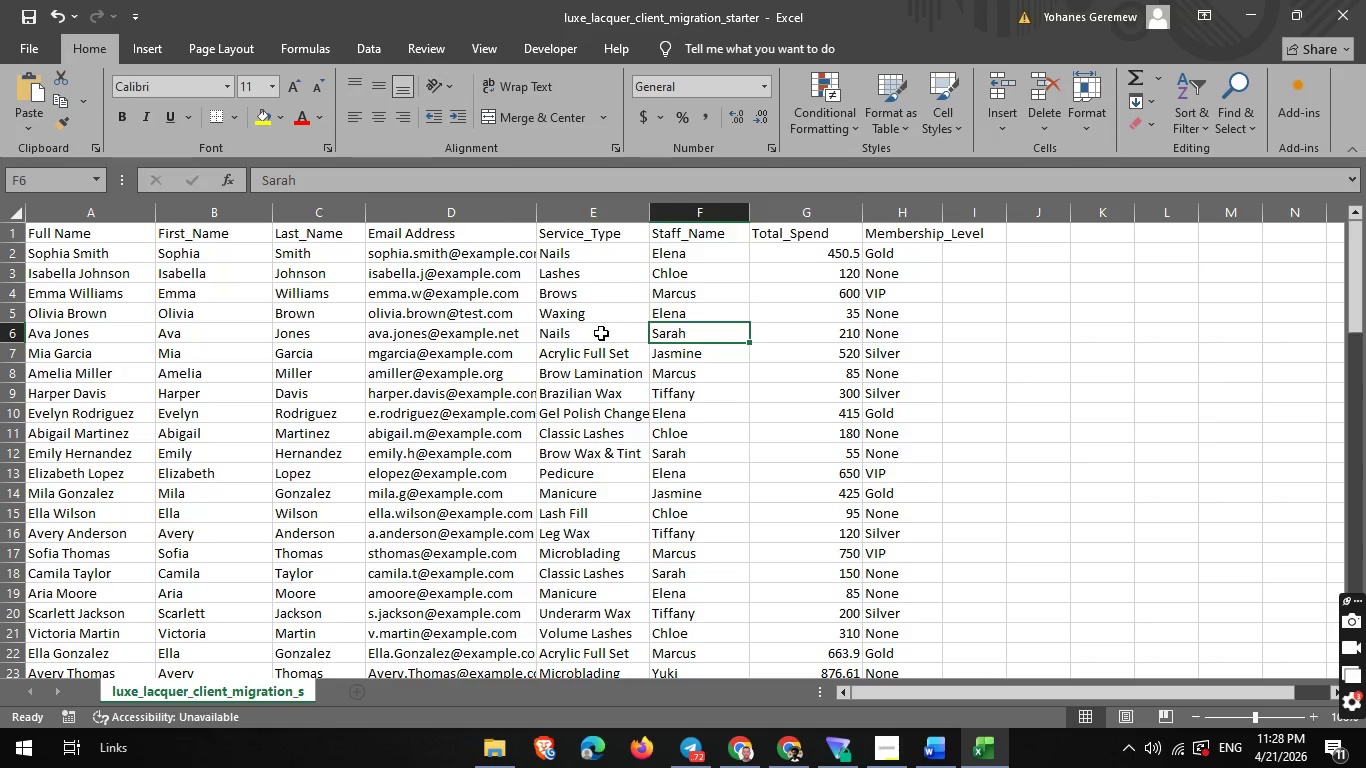 
key(ArrowLeft)
 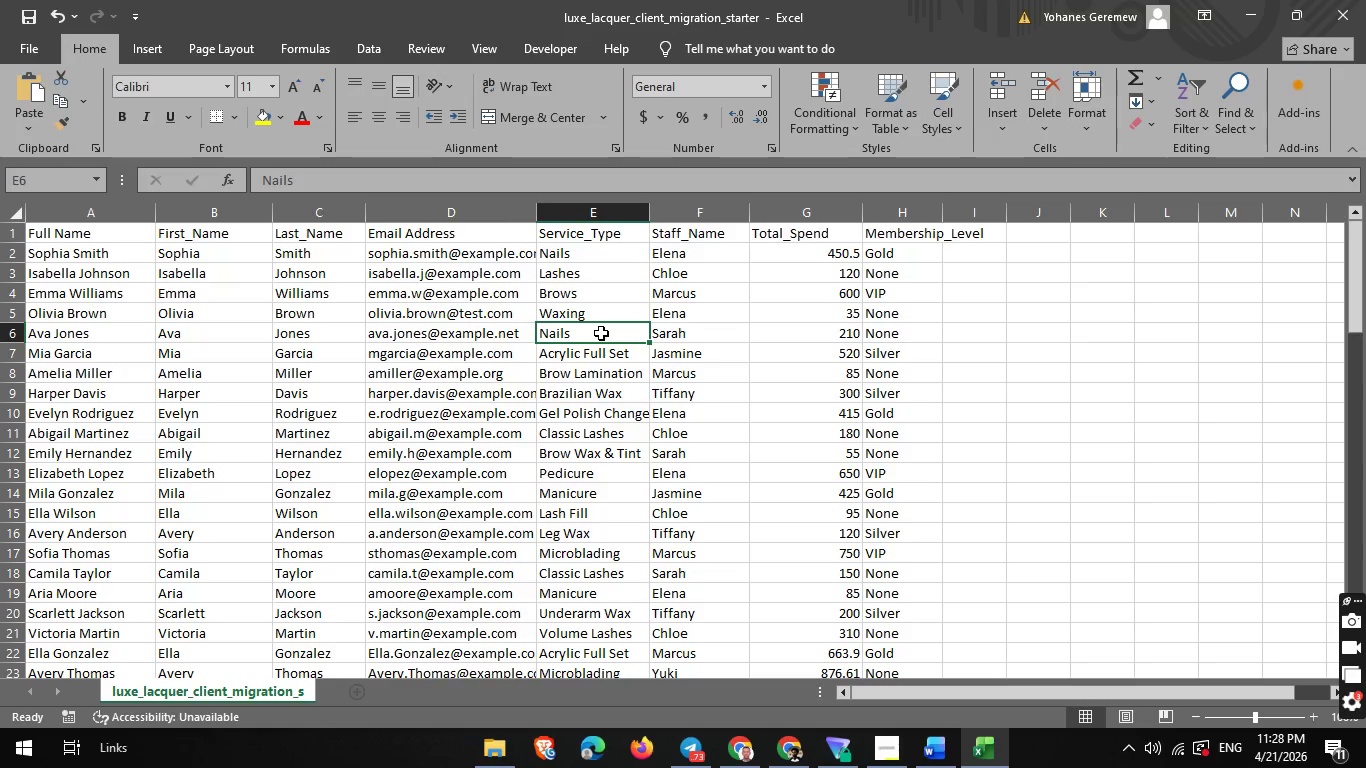 
key(ArrowDown)
 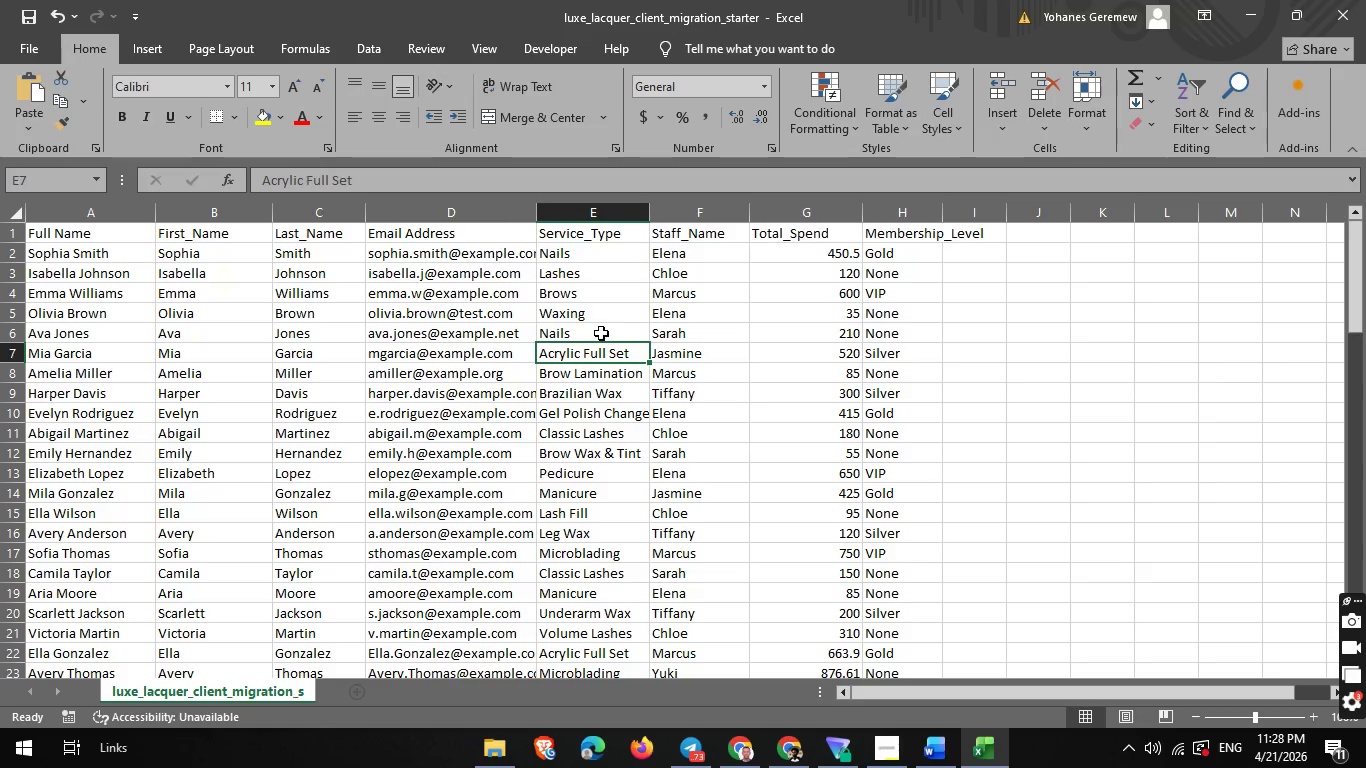 
type(Lashes)
 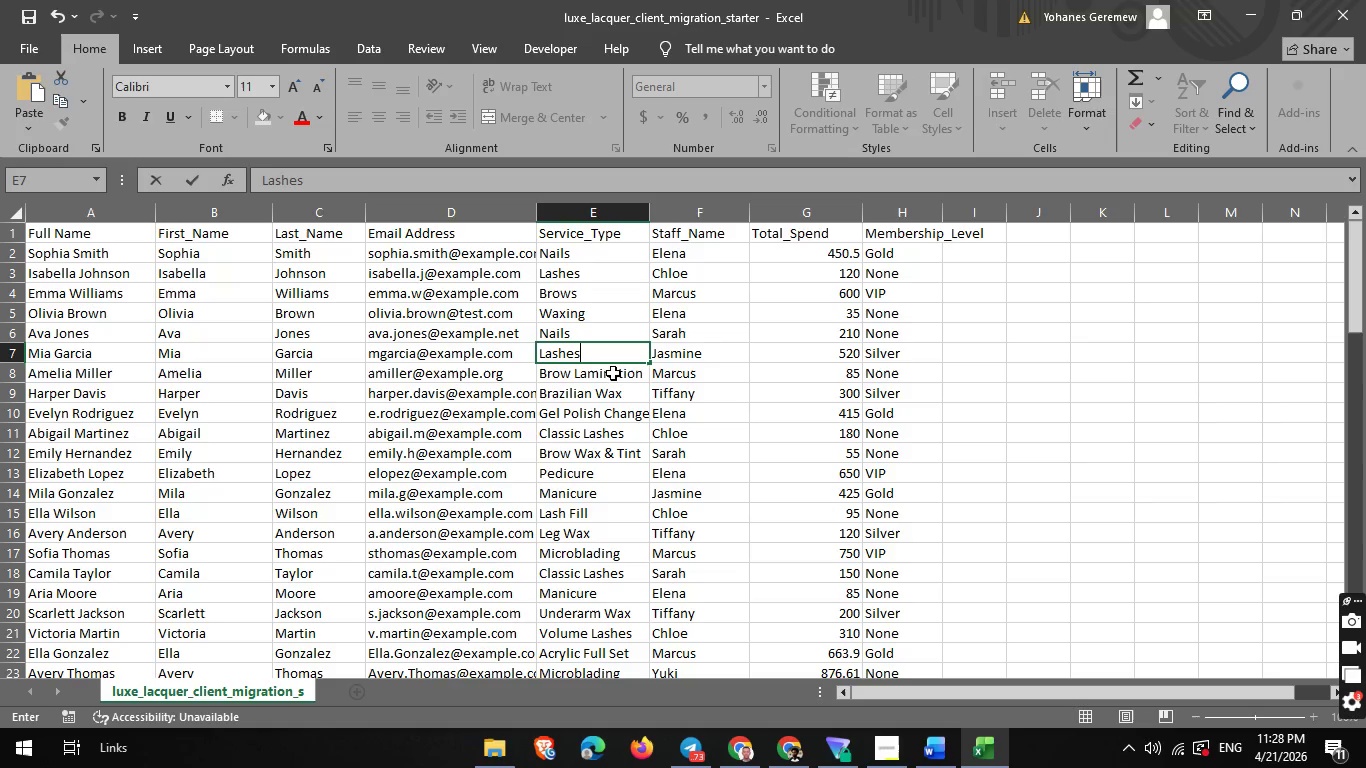 
left_click([613, 373])
 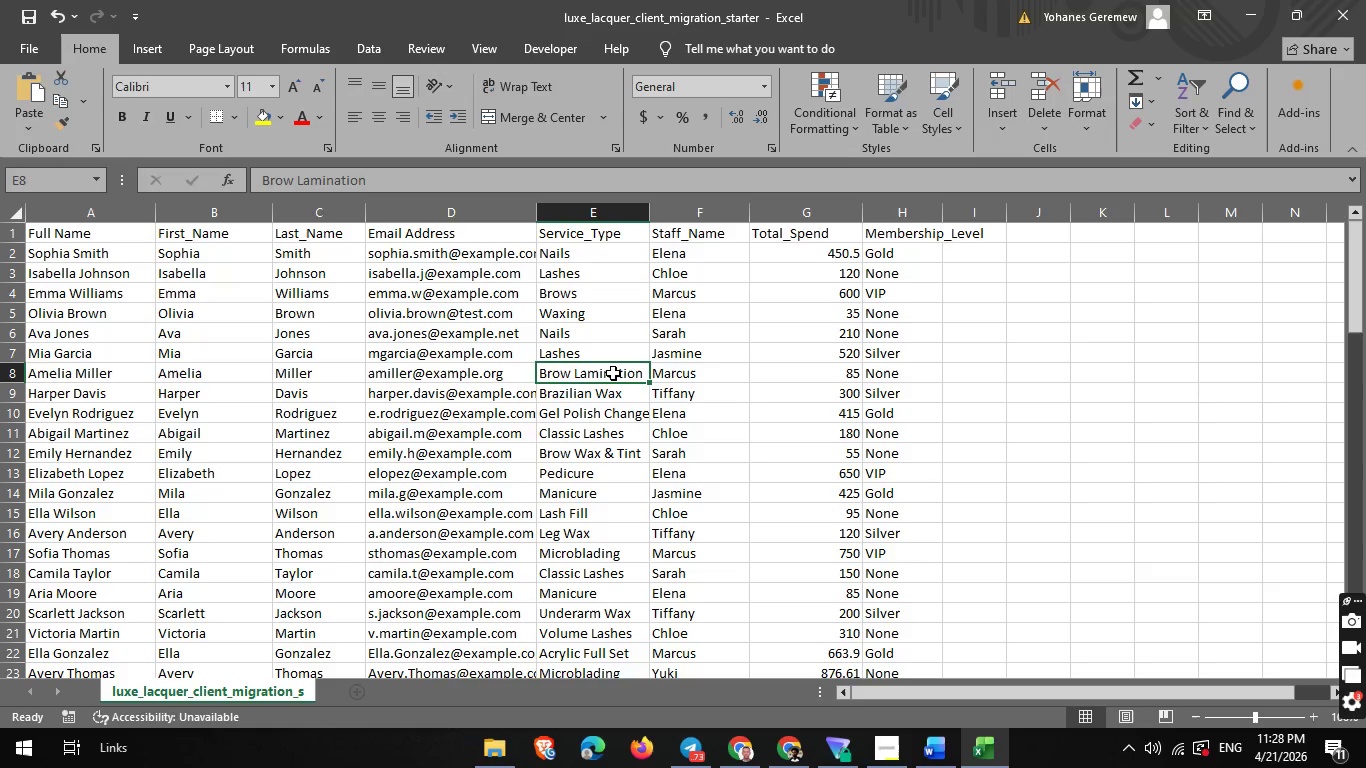 
key(Shift+ShiftLeft)
 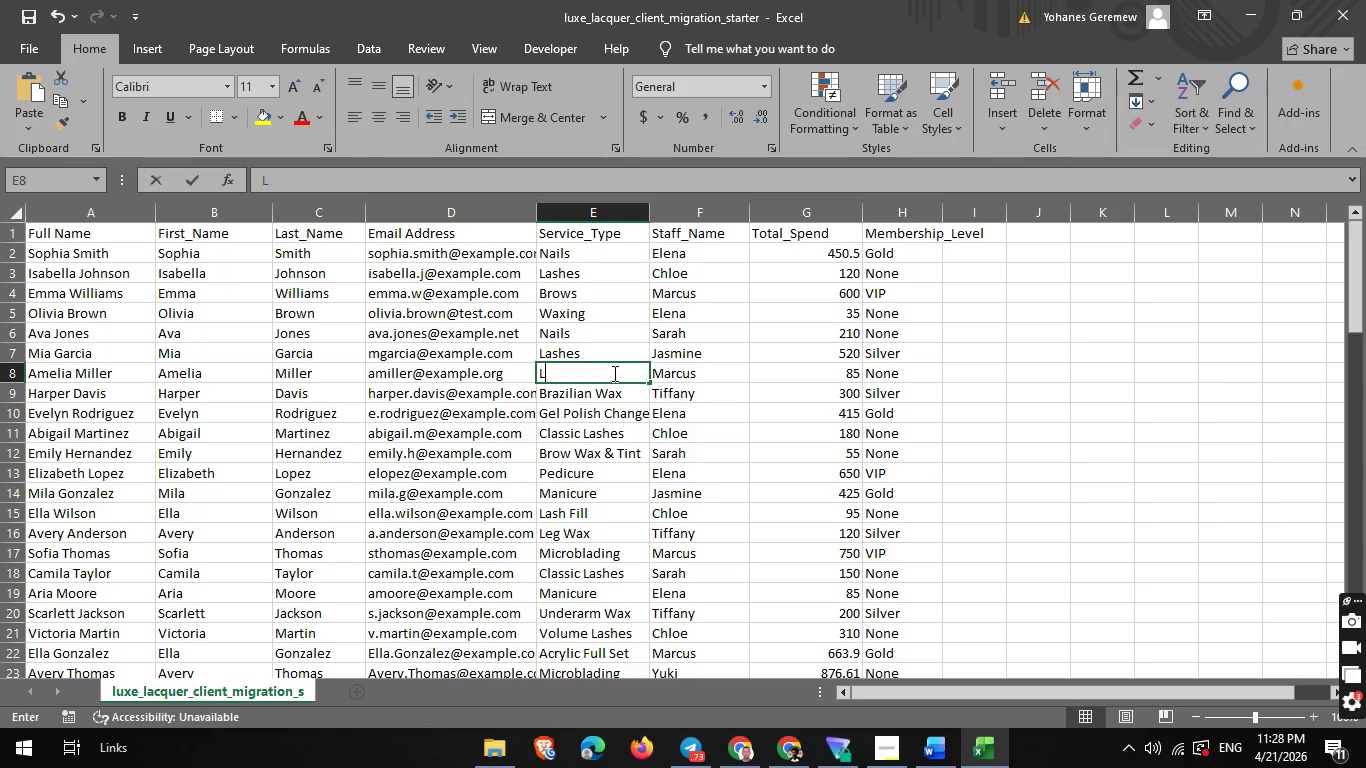 
key(Shift+L)
 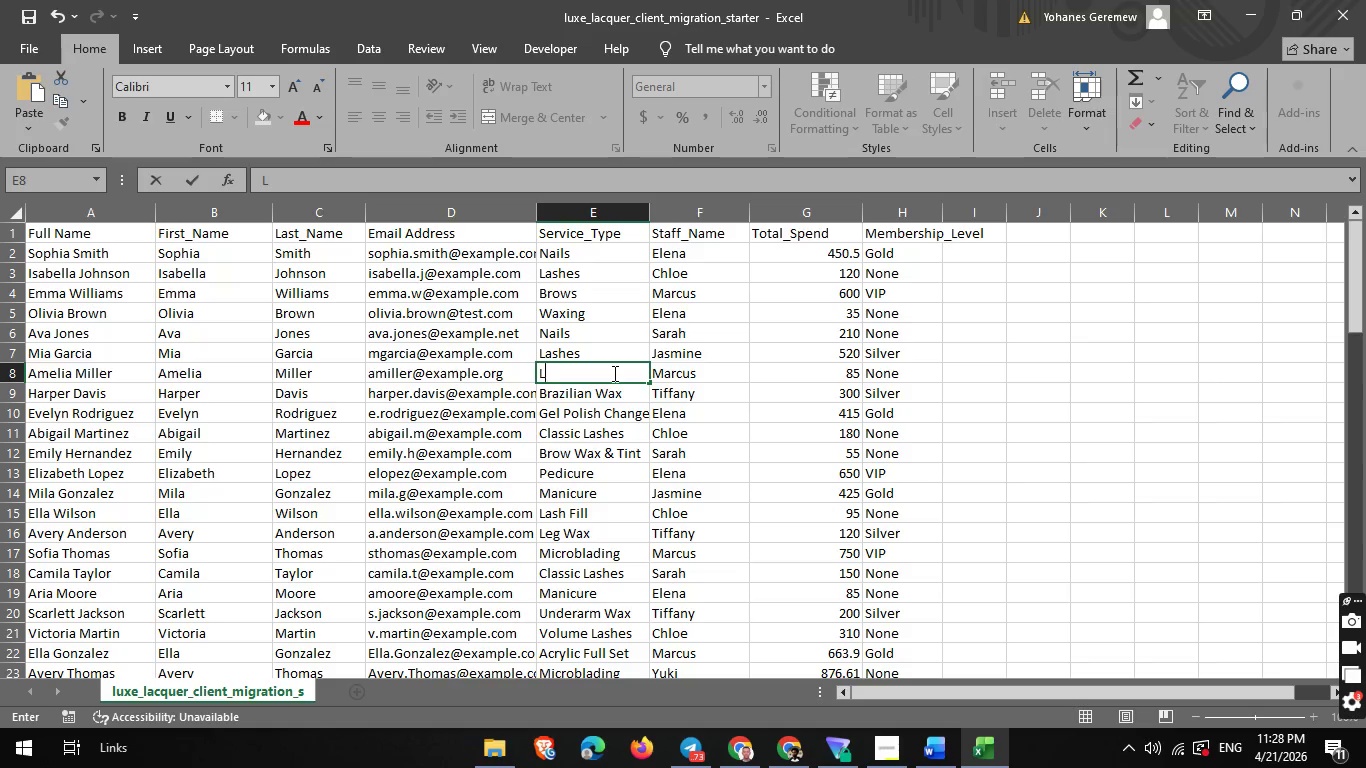 
wait(10.45)
 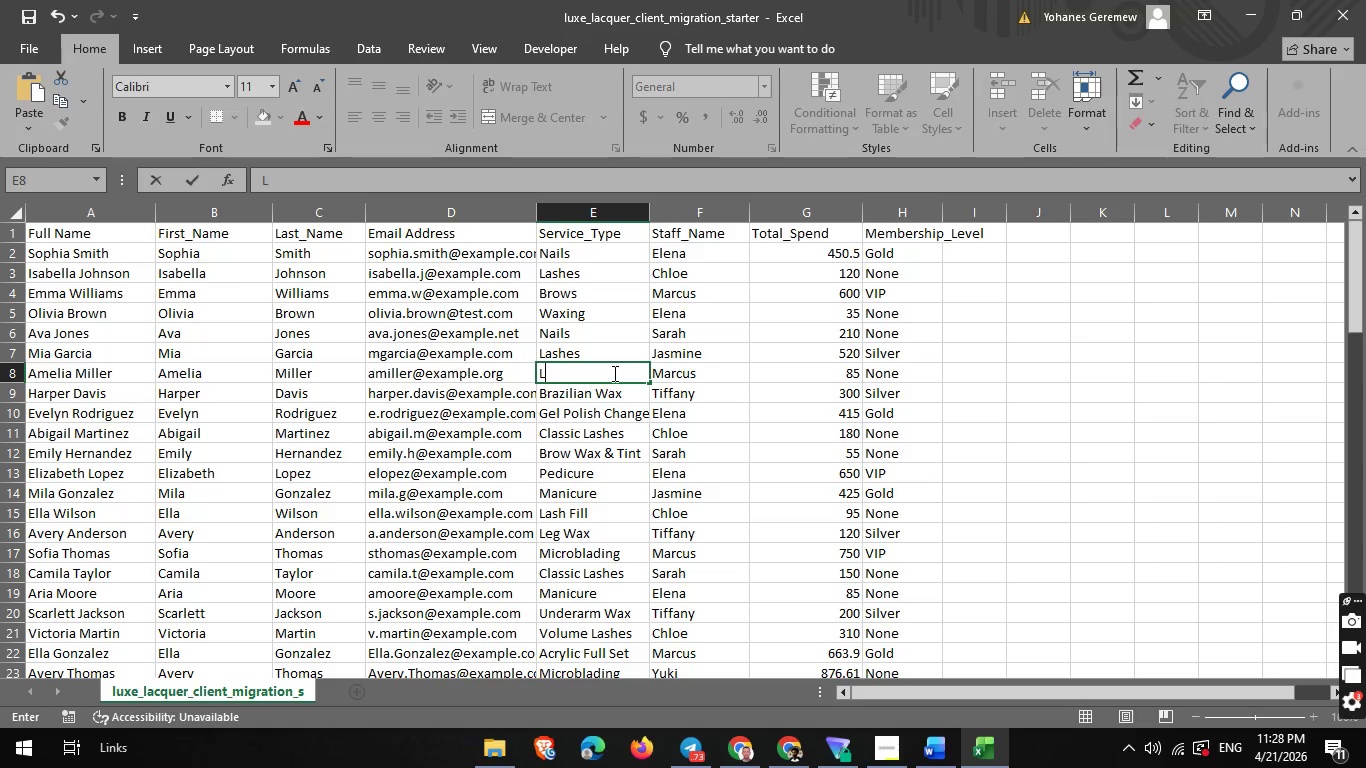 
key(Control+Z)
 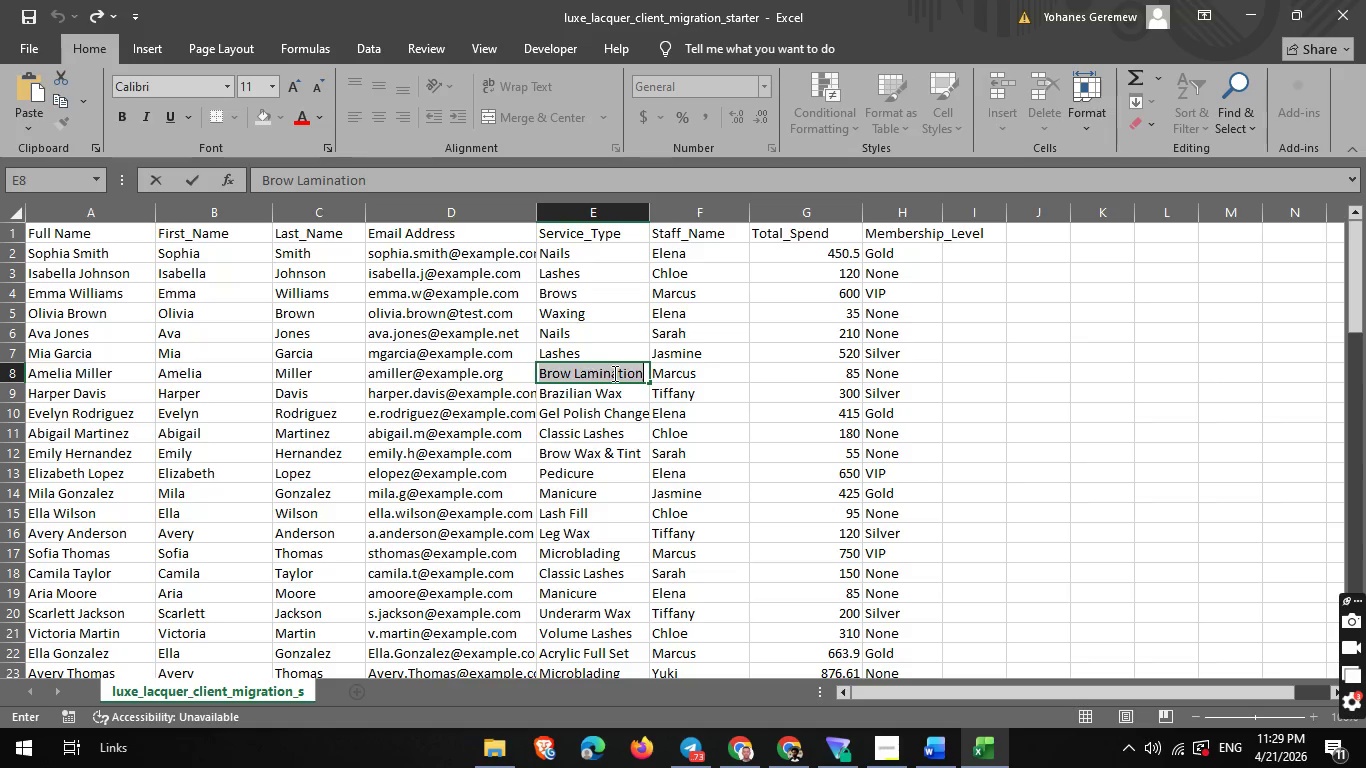 
key(Control+Z)
 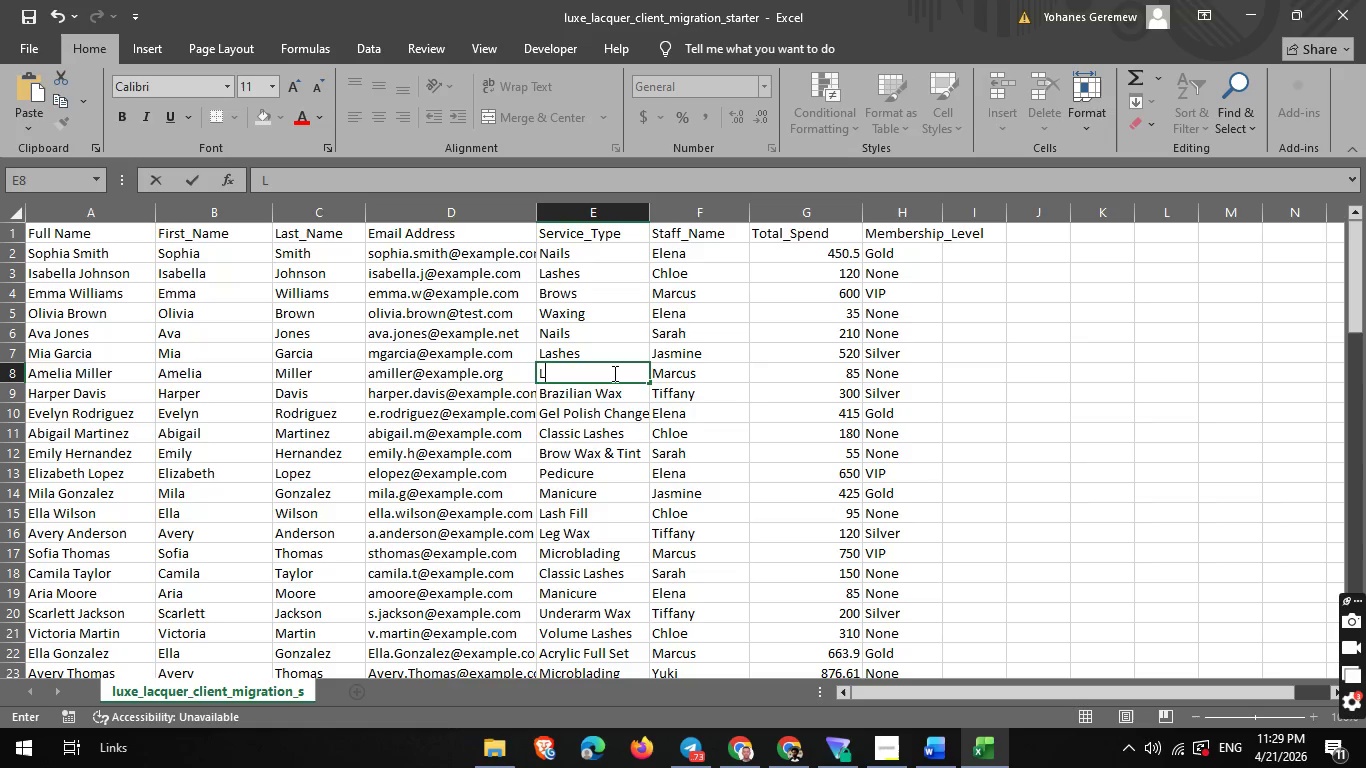 
key(Control+Z)
 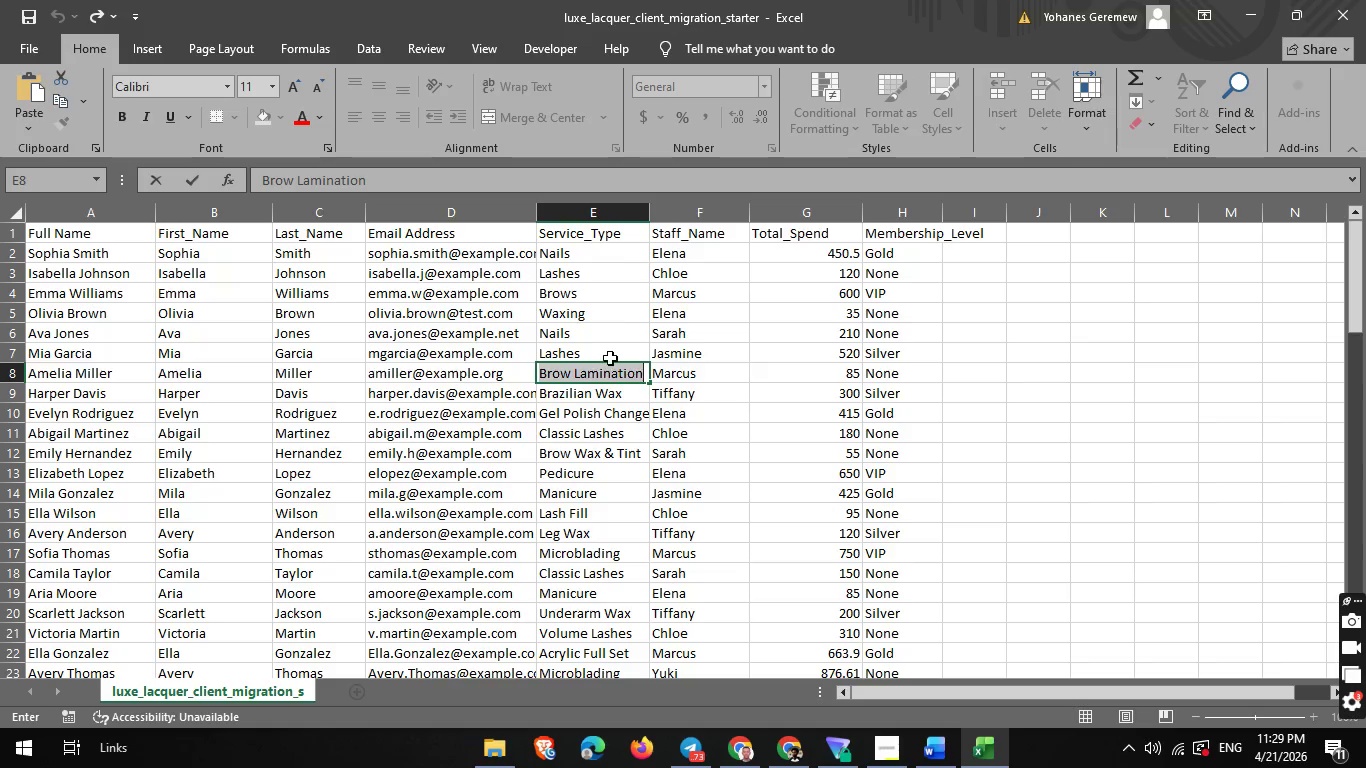 
left_click([602, 358])
 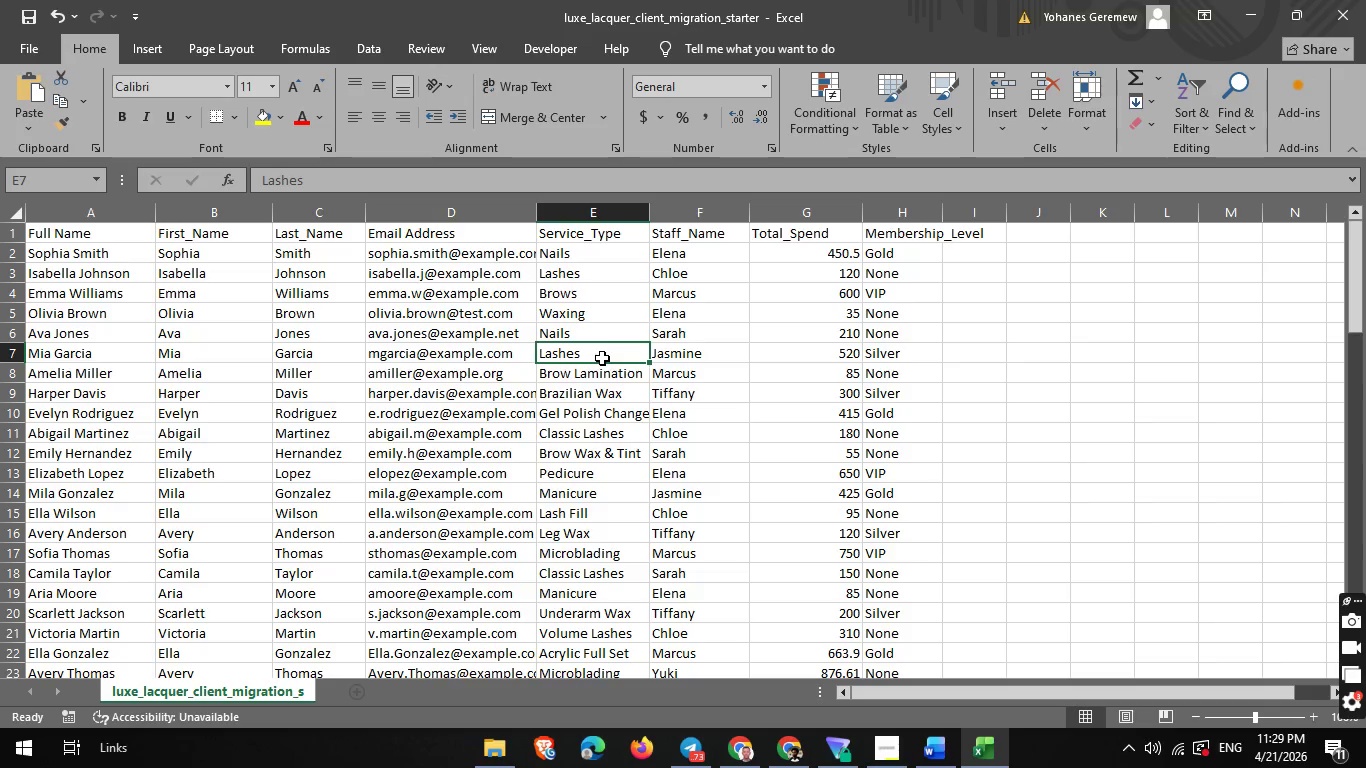 
key(Control+Z)
 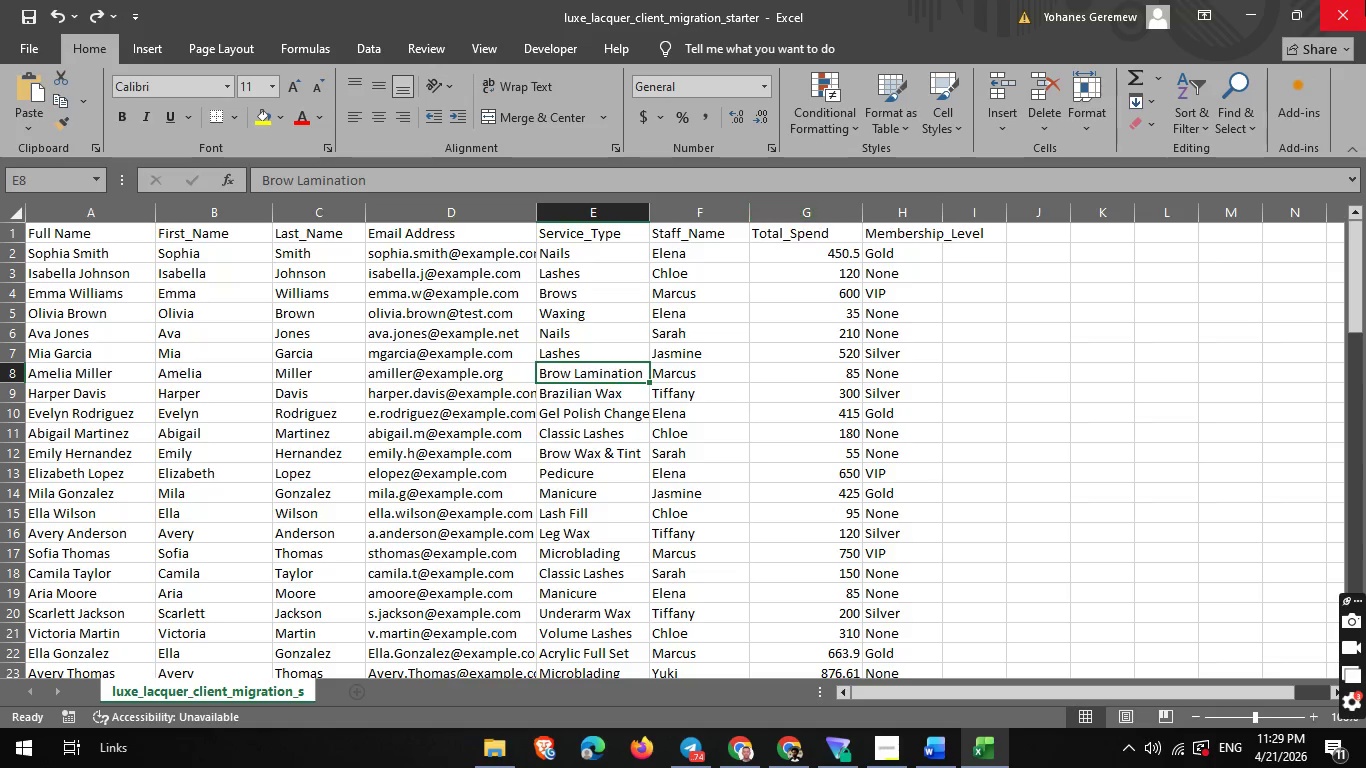 
left_click([1341, 3])
 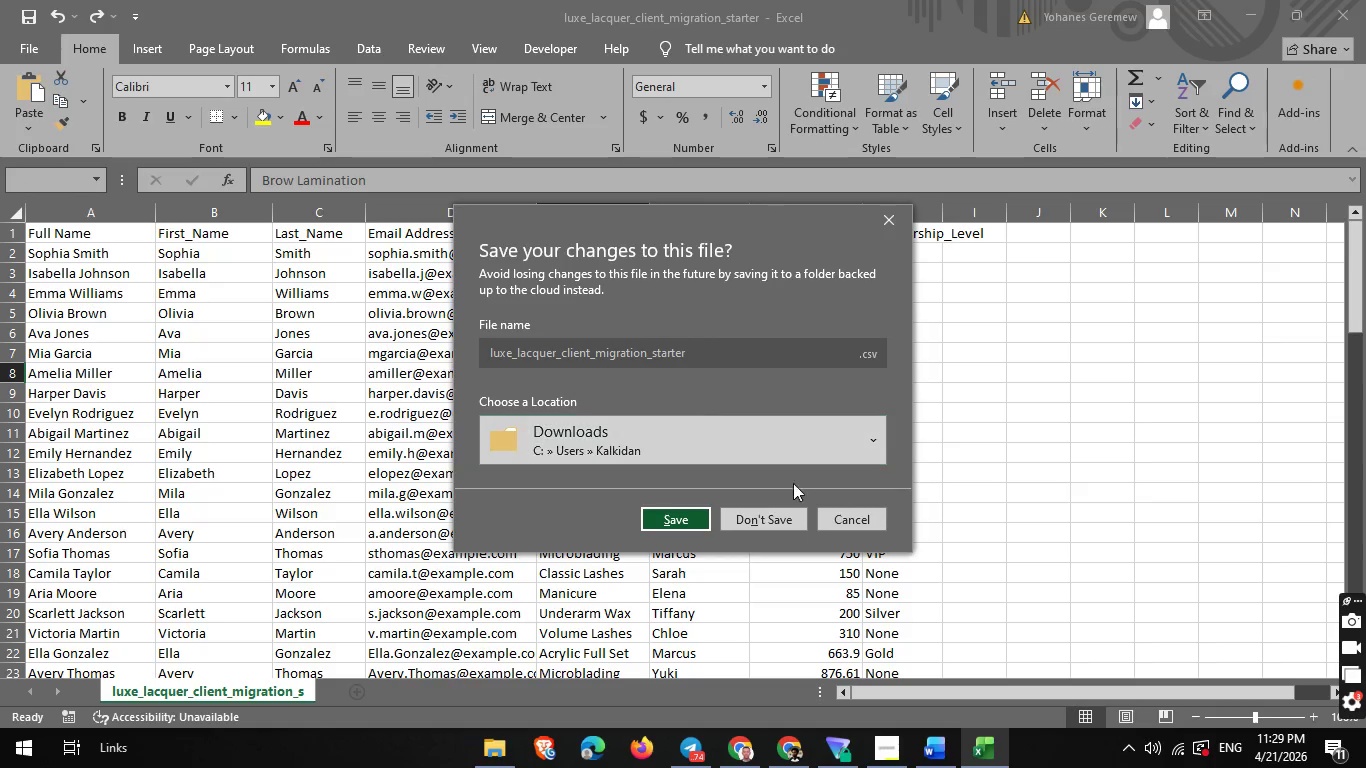 
left_click([771, 513])
 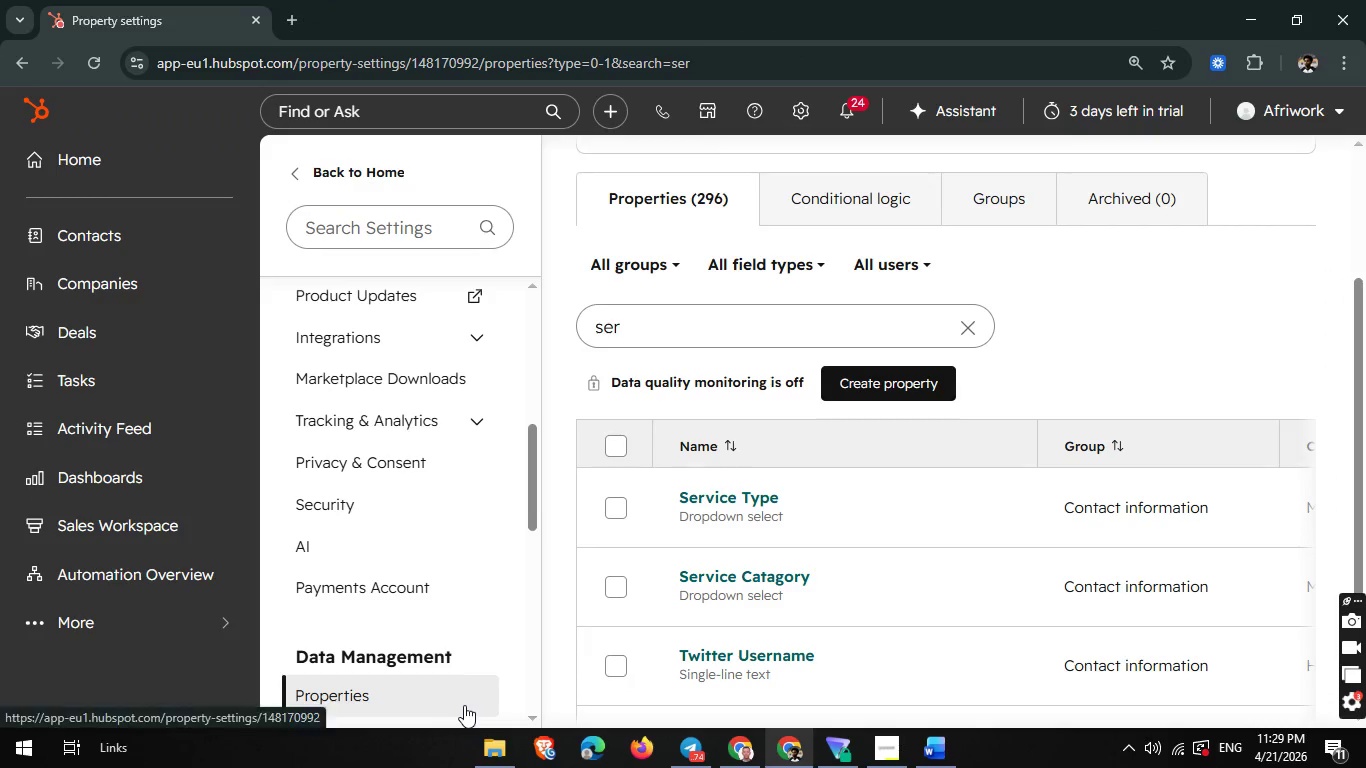 
left_click([483, 742])
 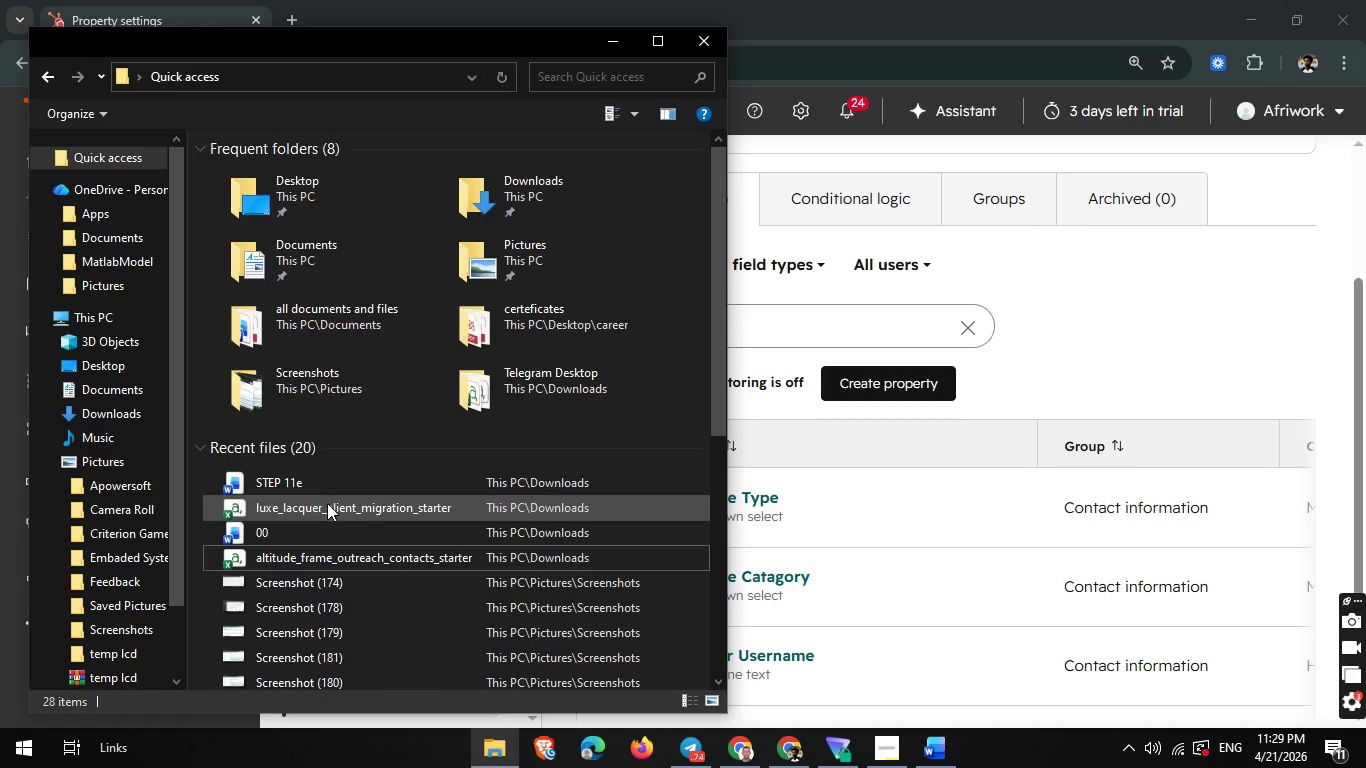 
left_click([325, 504])
 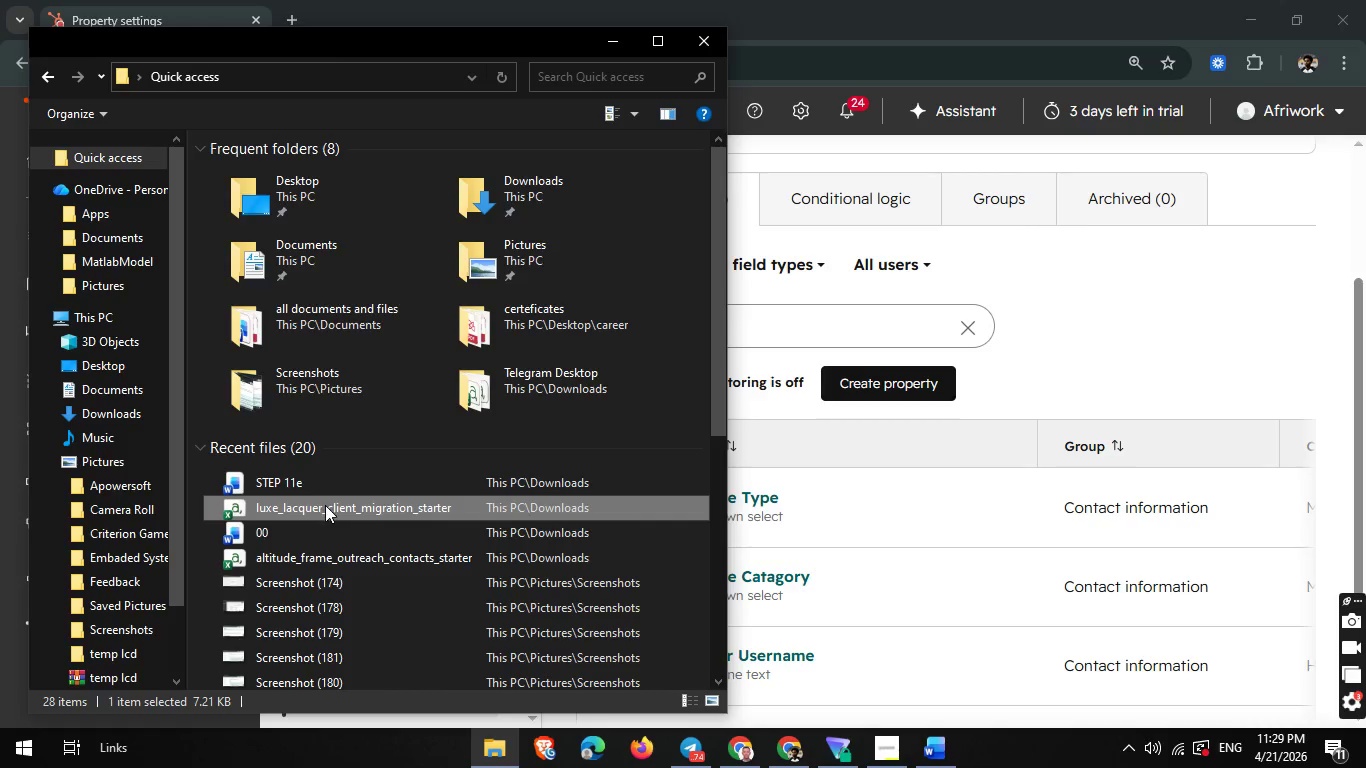 
double_click([325, 505])
 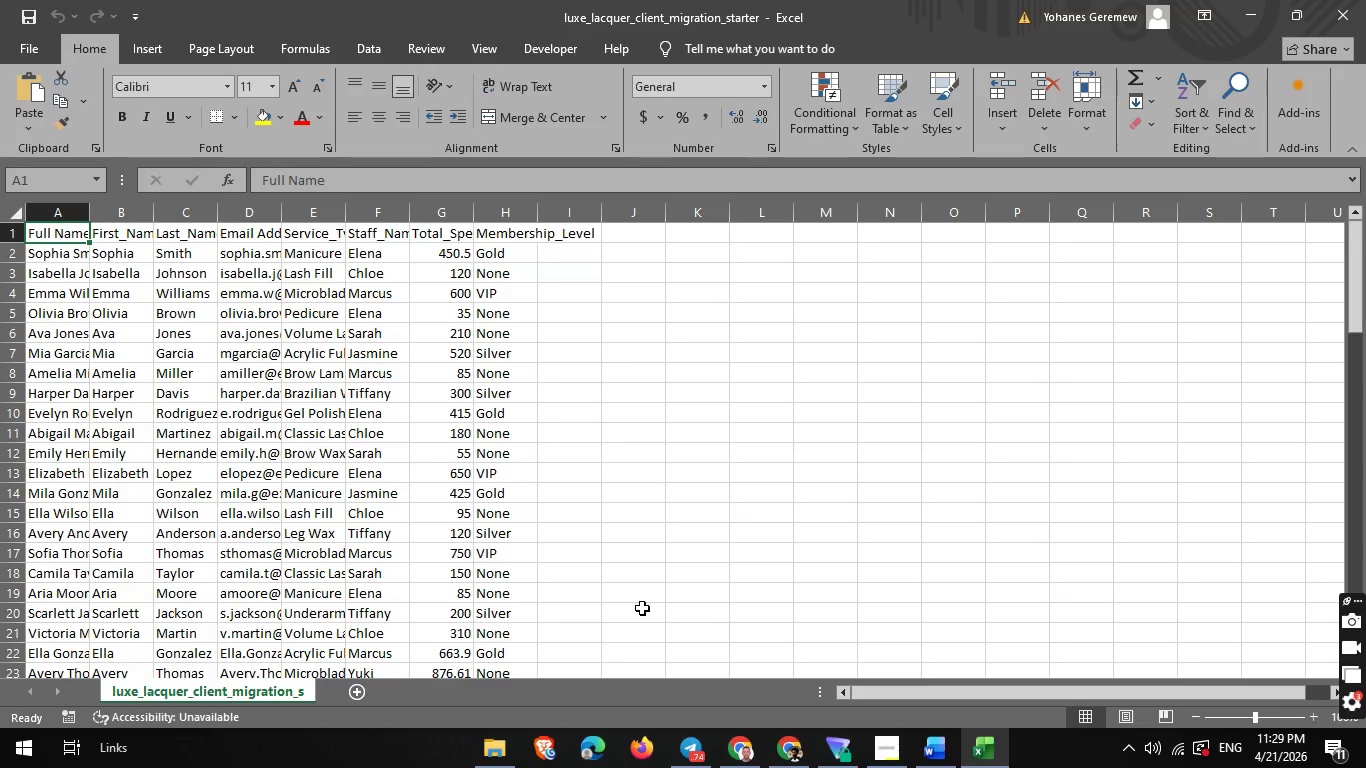 
wait(15.73)
 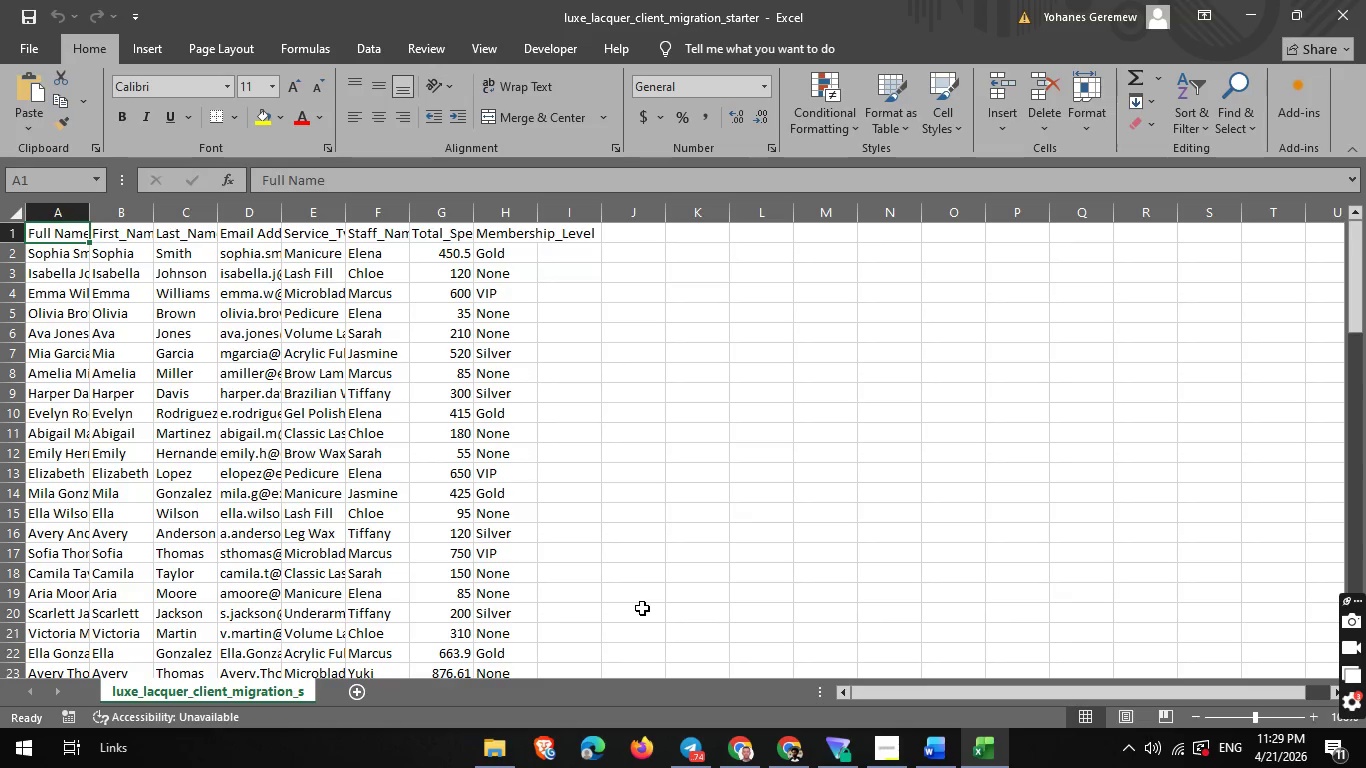 
left_click([783, 751])
 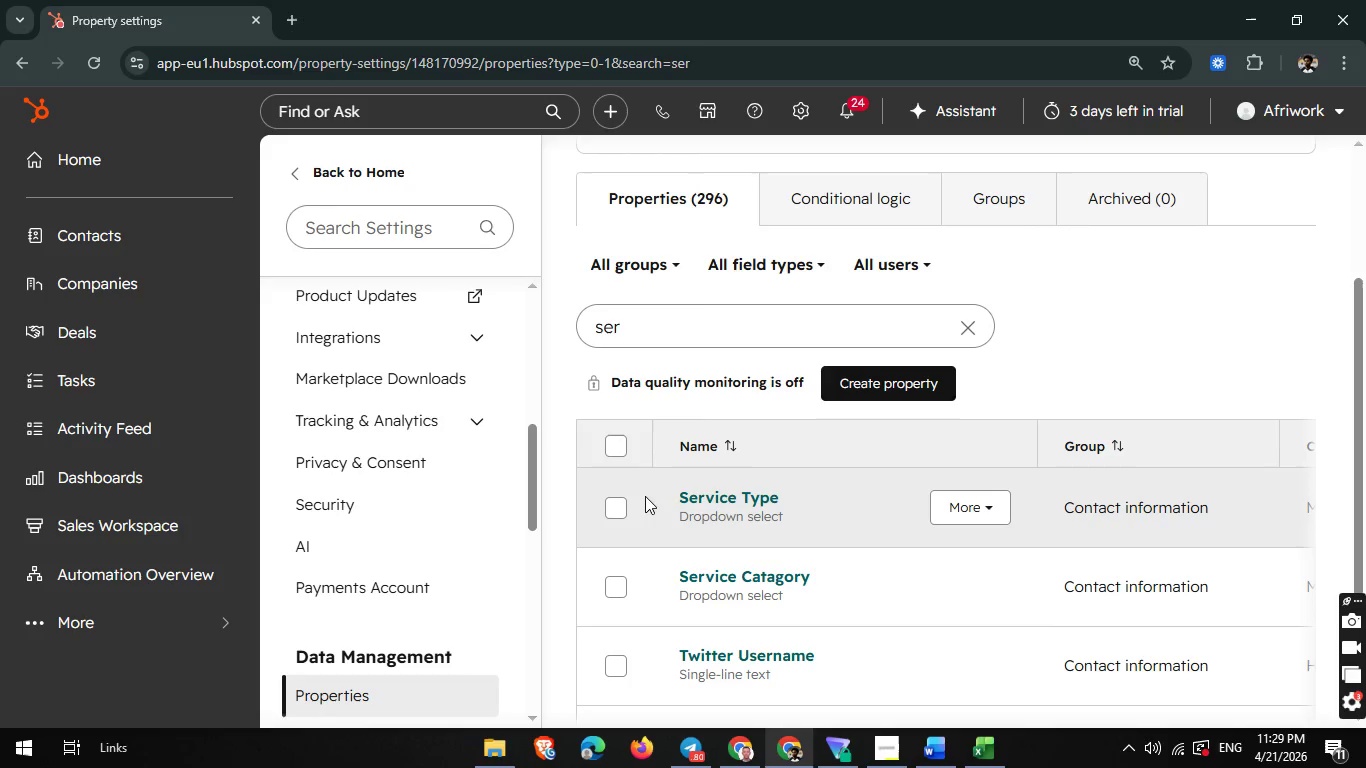 
left_click([614, 500])
 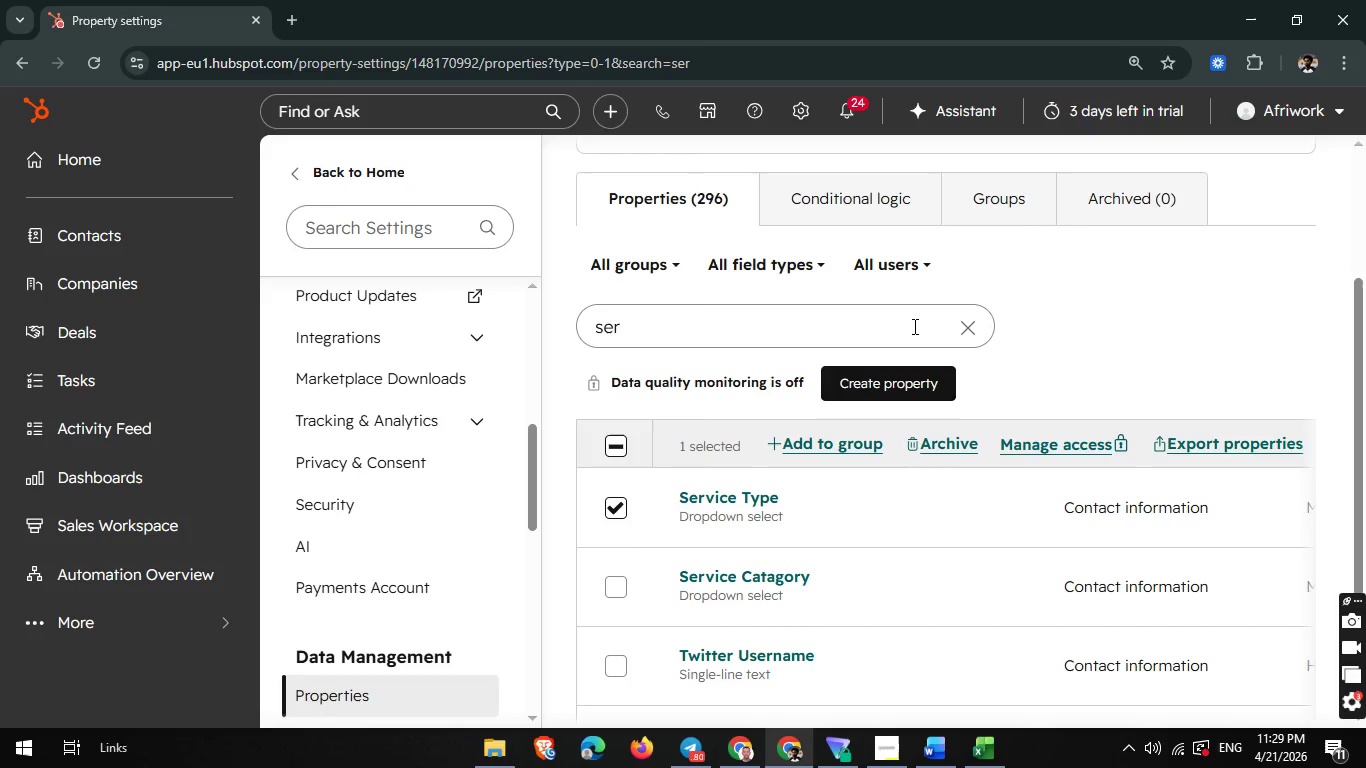 
left_click([936, 439])
 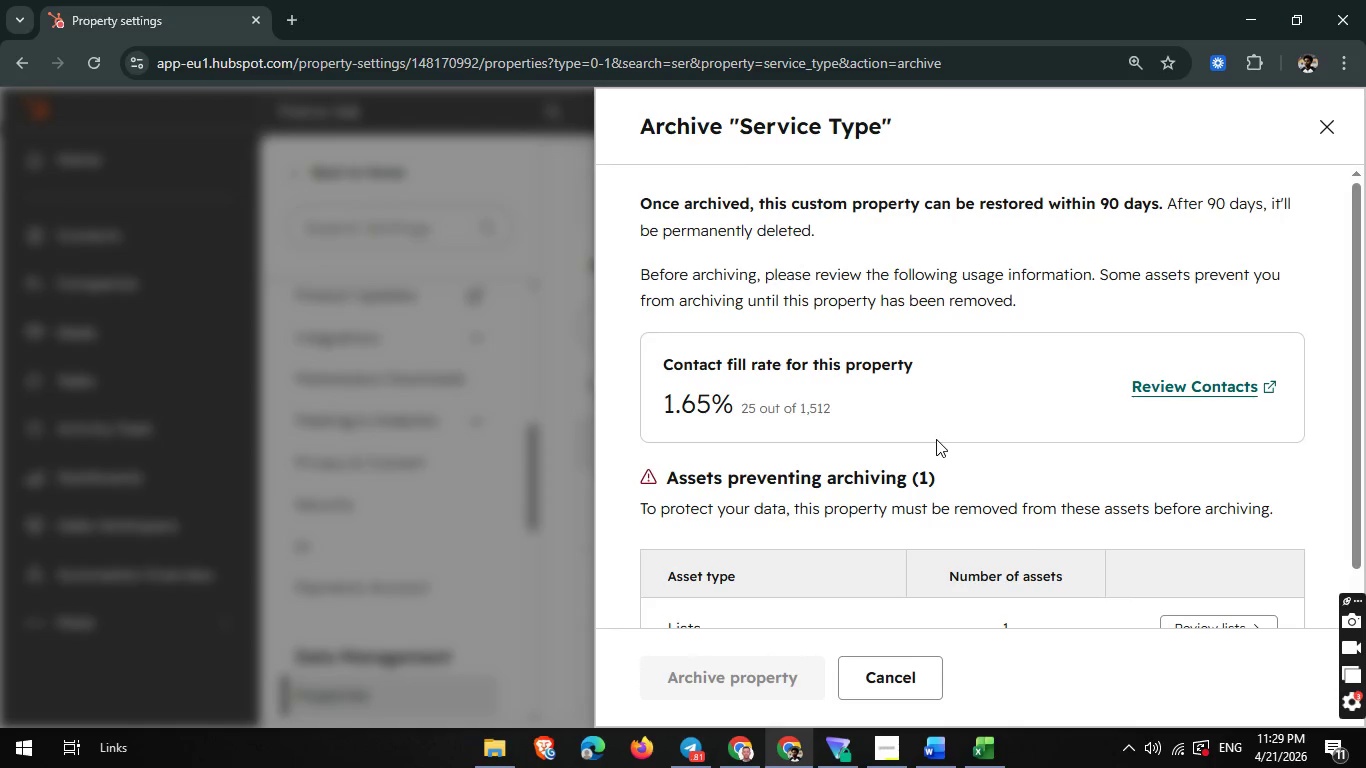 
wait(7.92)
 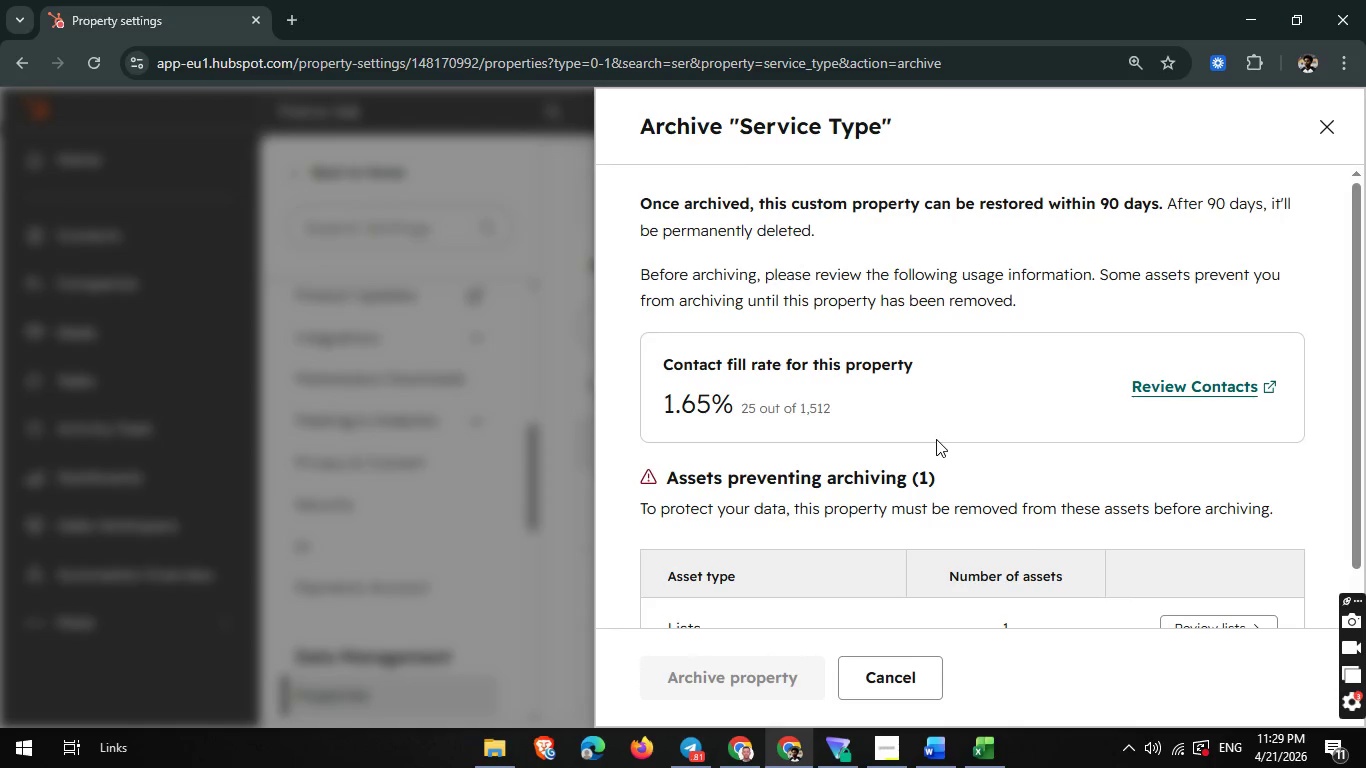 
scroll: coordinate [936, 439], scroll_direction: none, amount: 0.0
 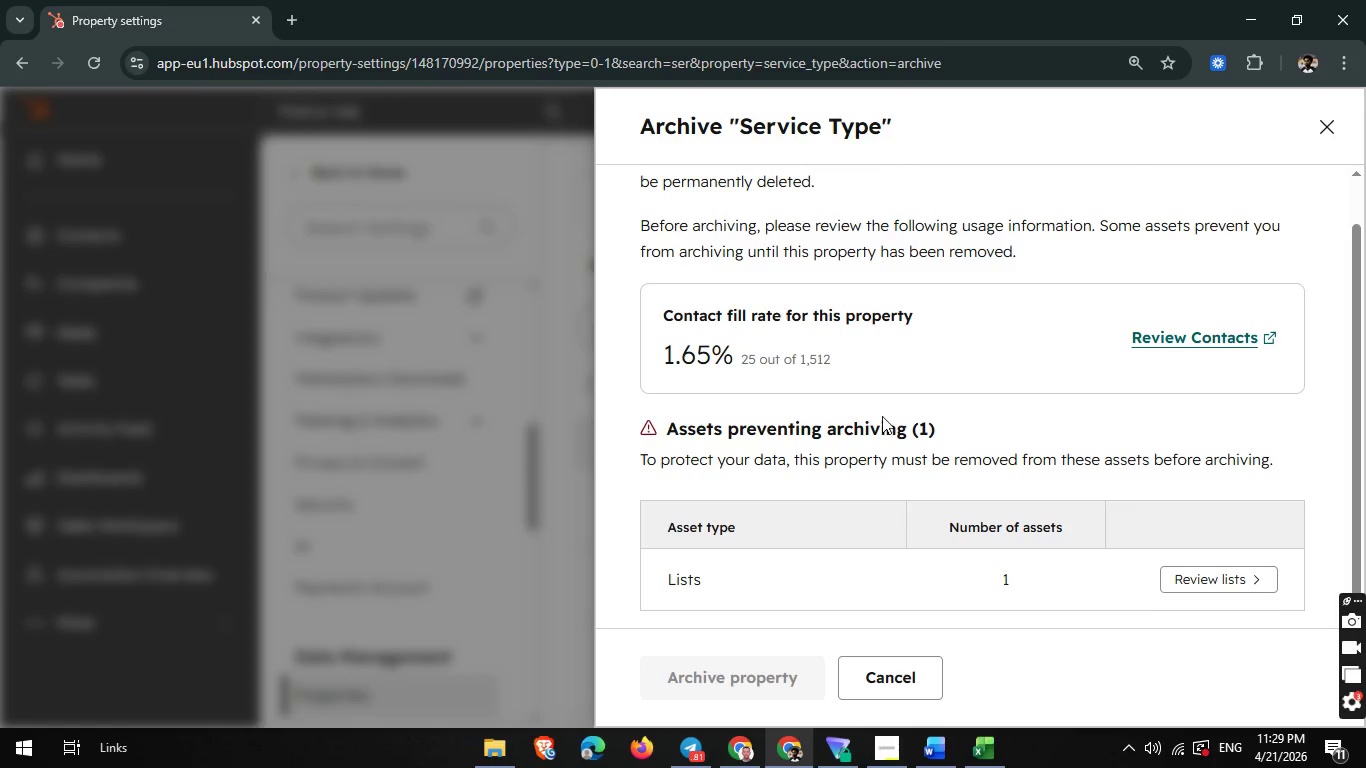 
scroll: coordinate [882, 416], scroll_direction: down, amount: 1.0
 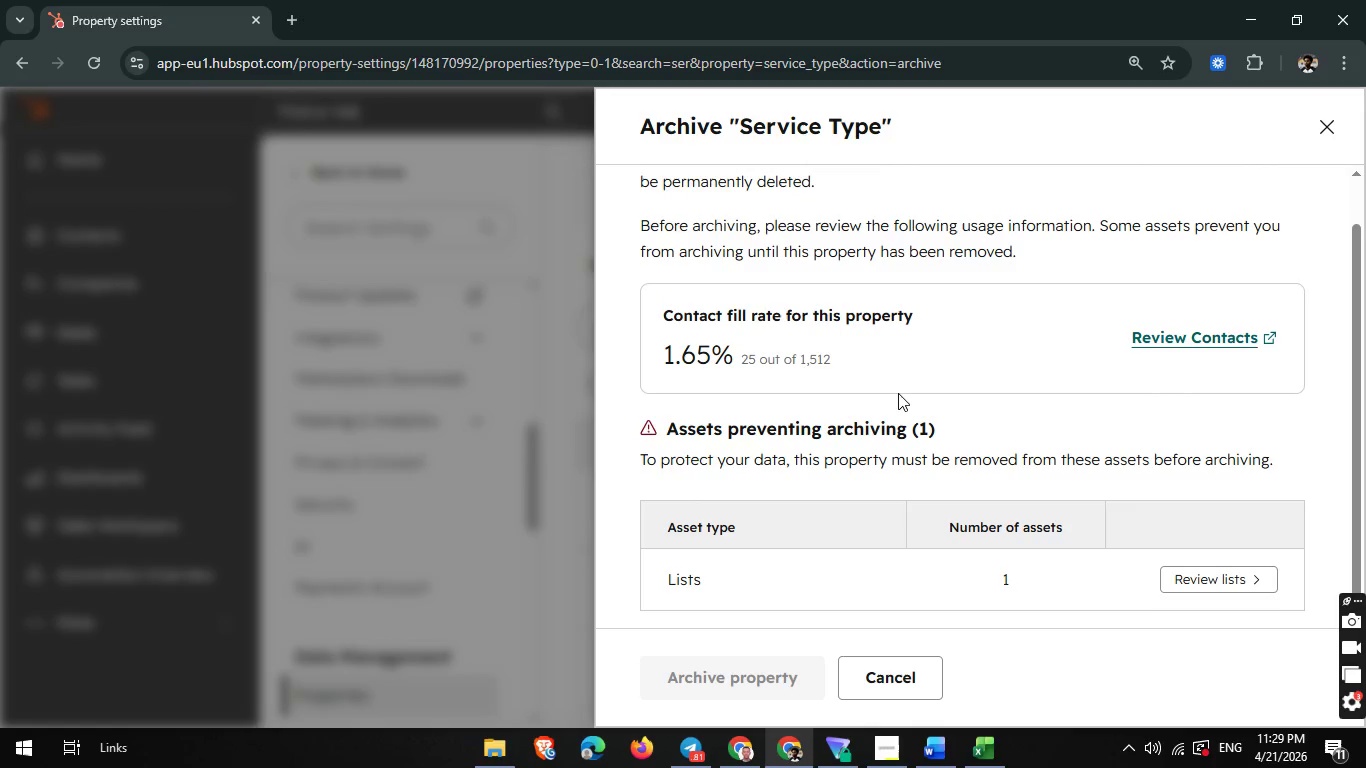 
scroll: coordinate [898, 393], scroll_direction: none, amount: 0.0
 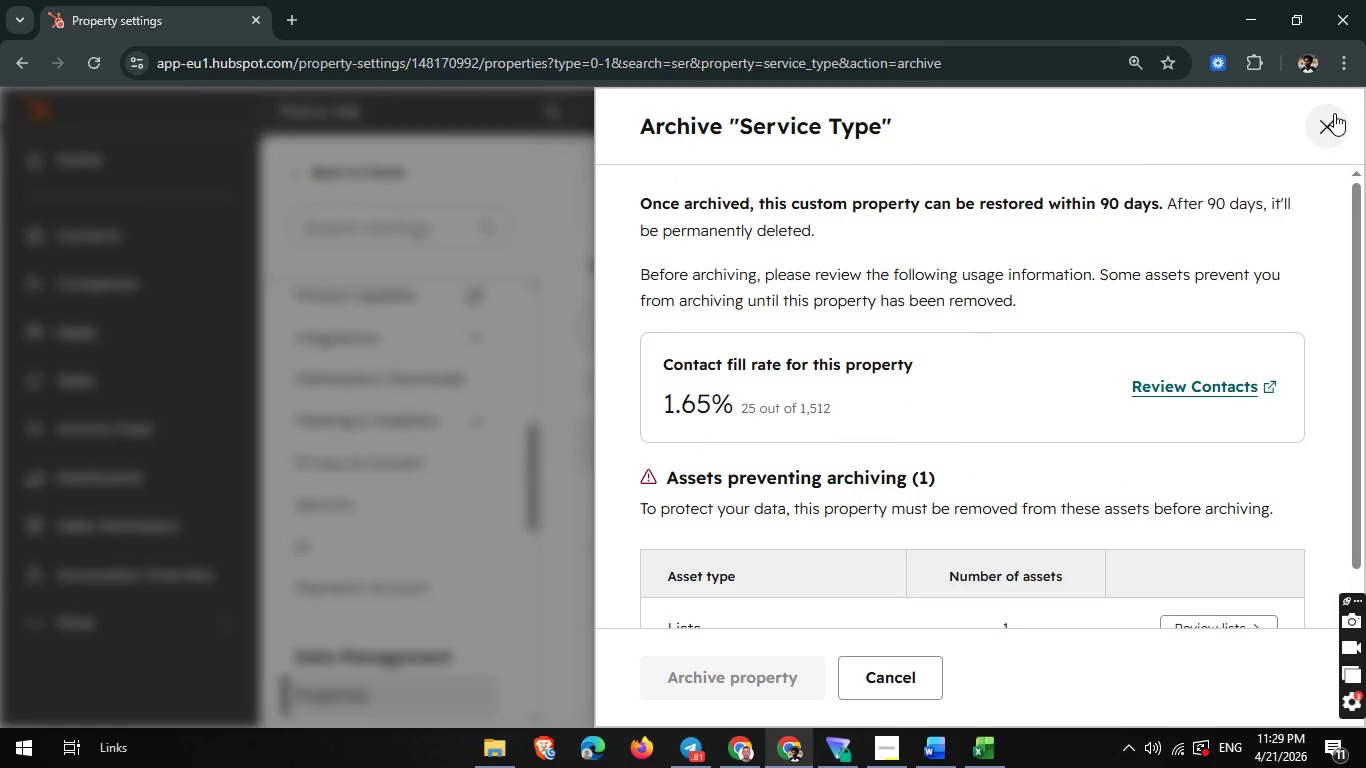 
left_click([1334, 113])
 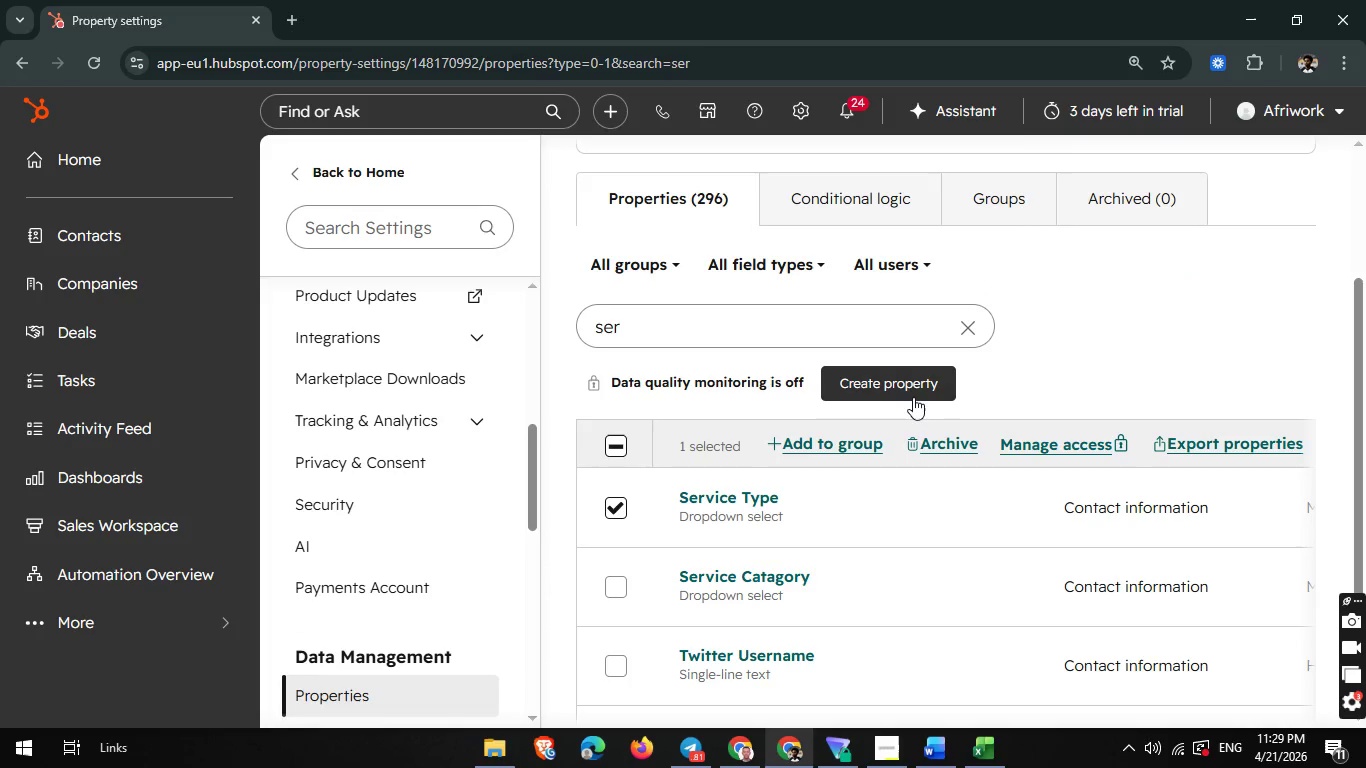 
left_click([915, 444])
 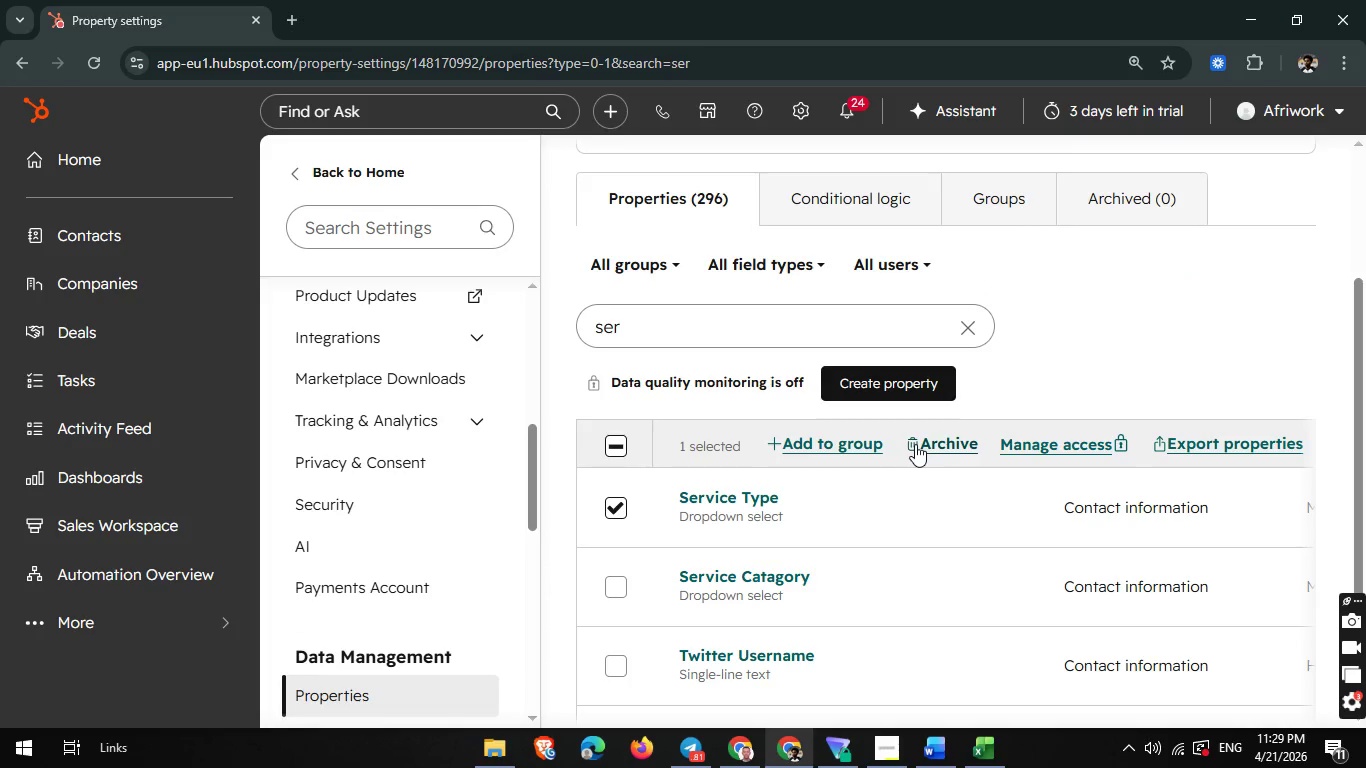 
left_click([916, 443])
 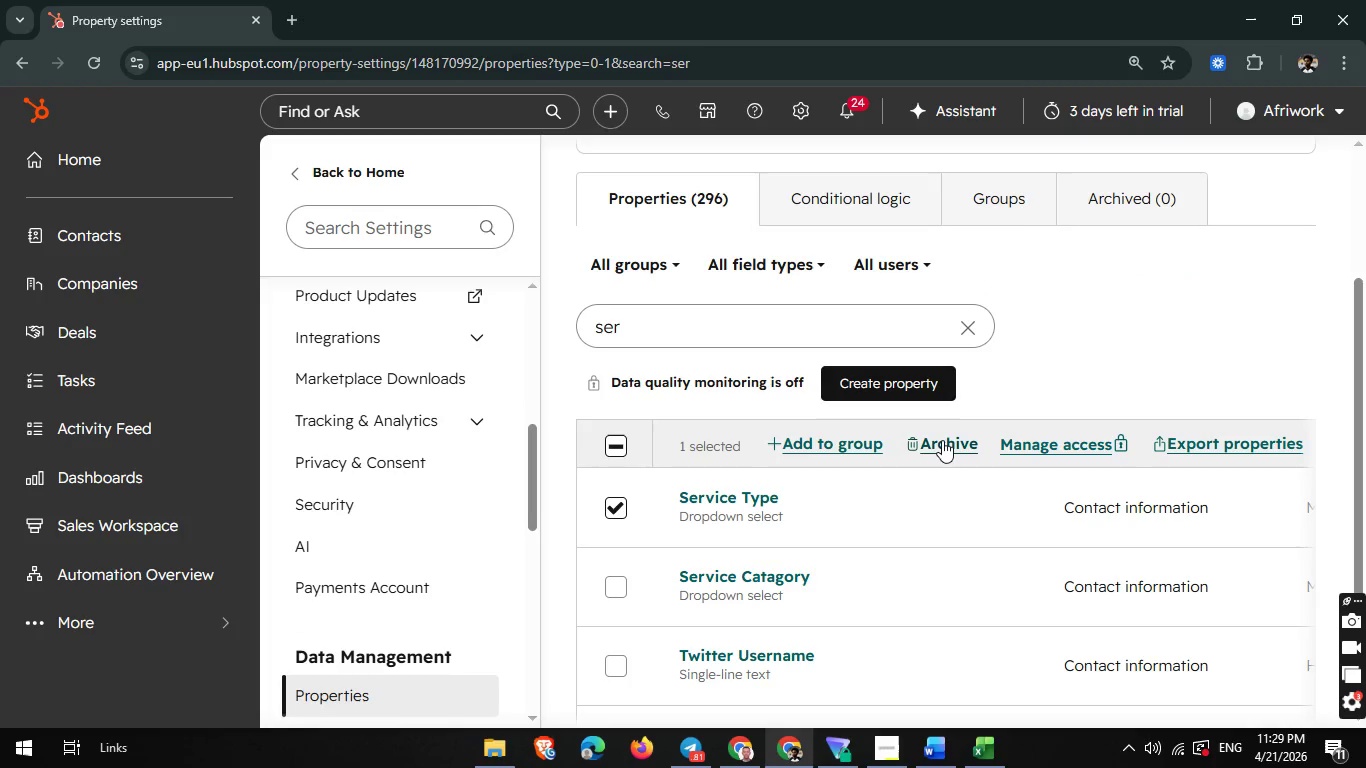 
left_click([942, 440])
 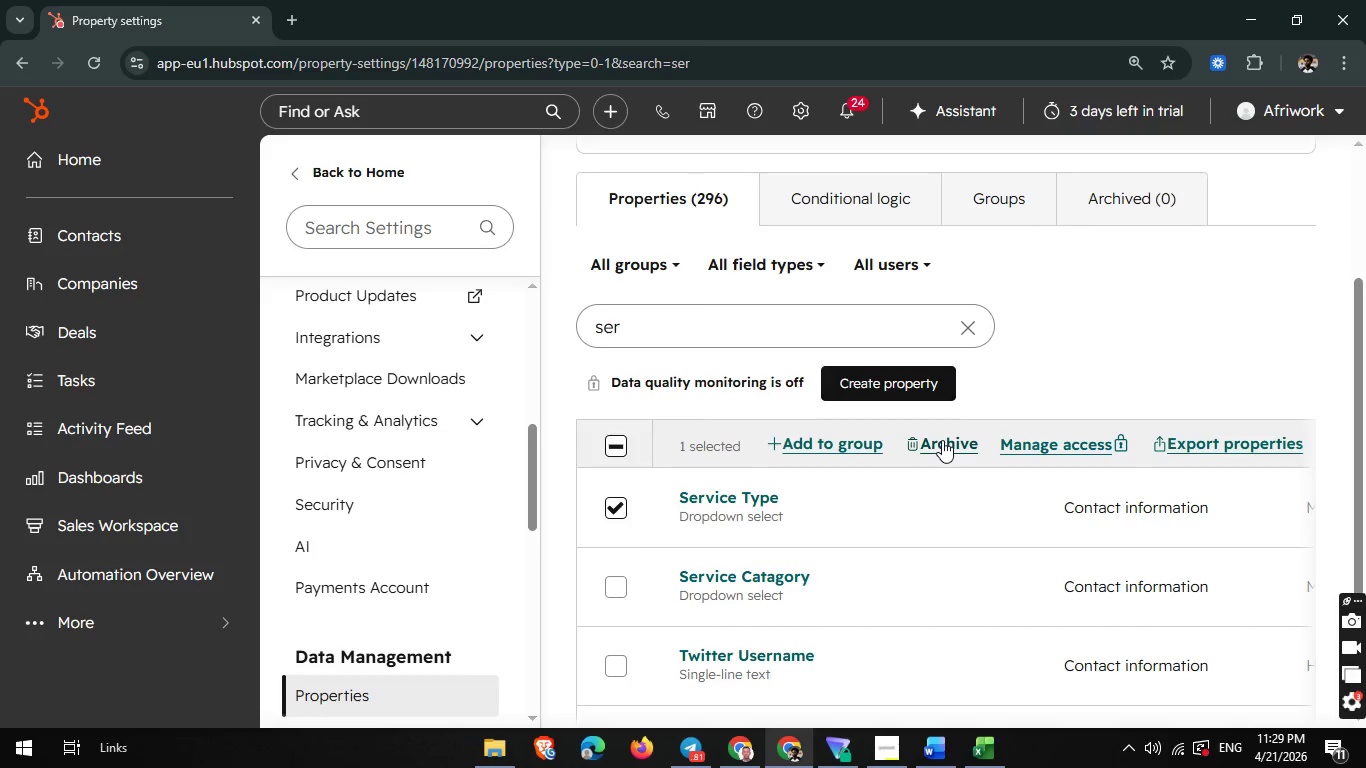 
double_click([942, 440])
 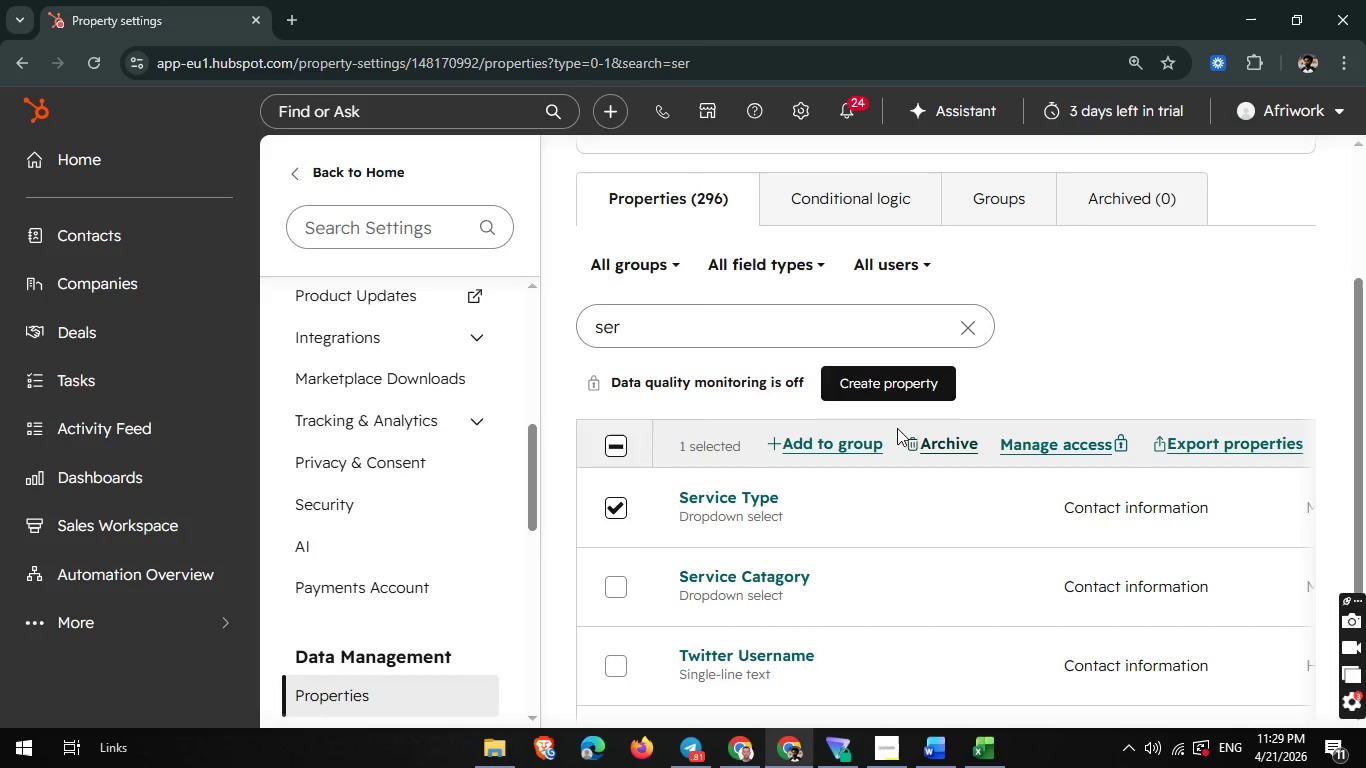 
left_click_drag(start_coordinate=[897, 428], to_coordinate=[844, 373])
 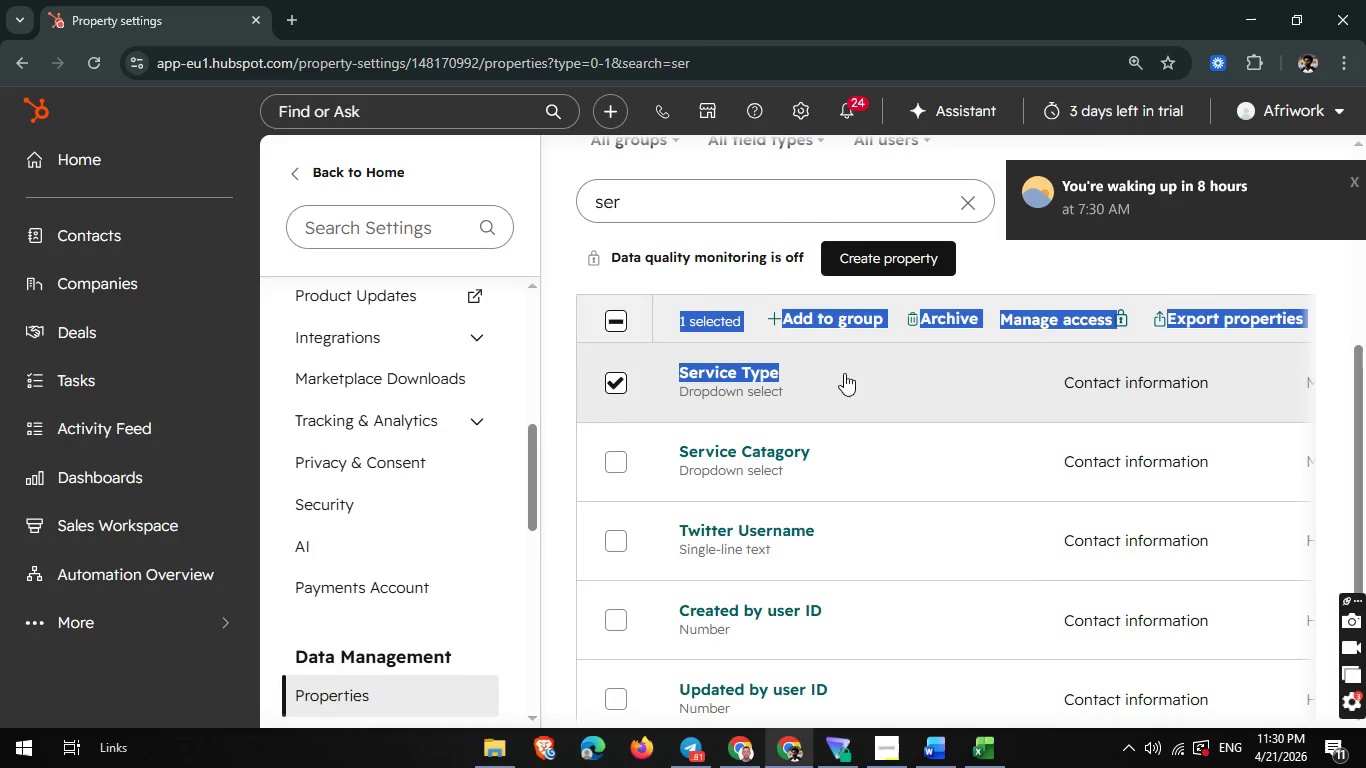 
scroll: coordinate [933, 441], scroll_direction: none, amount: 0.0
 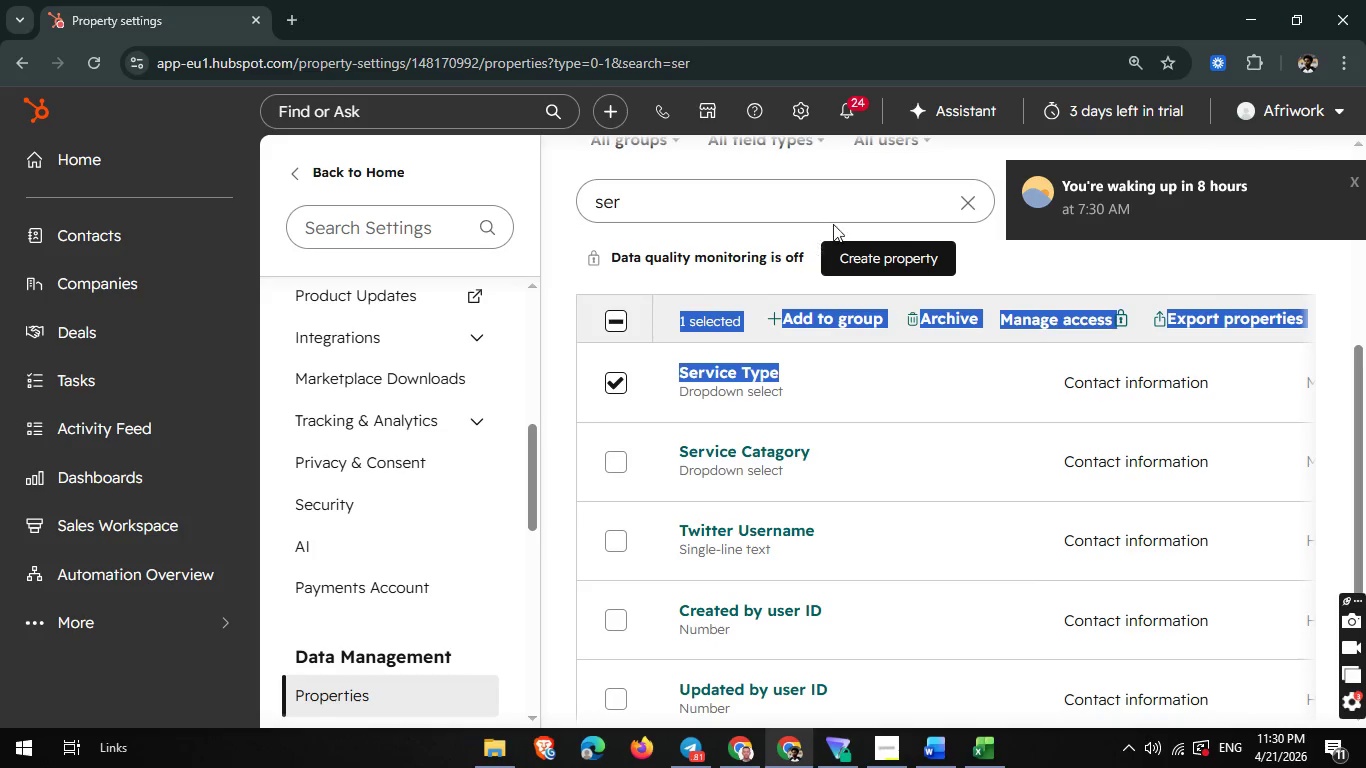 
left_click([986, 234])
 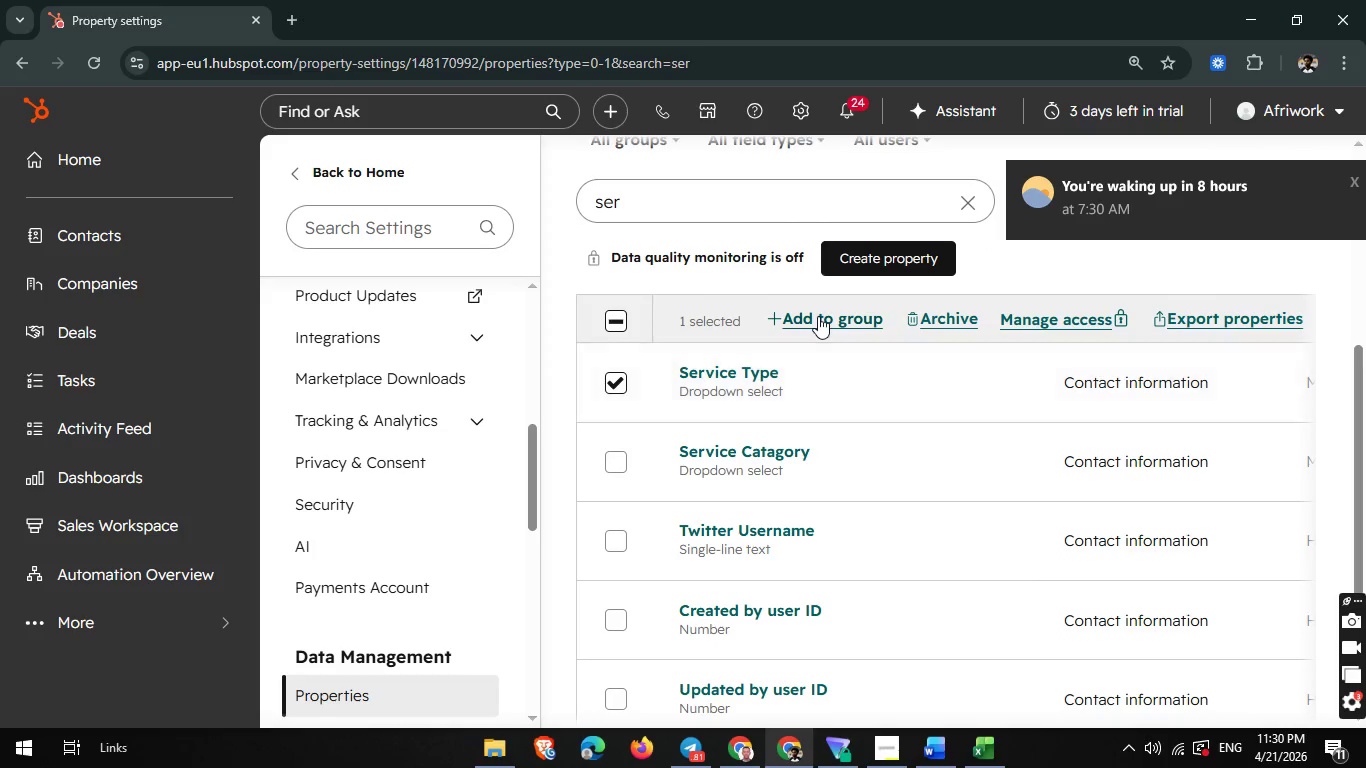 
left_click([943, 324])
 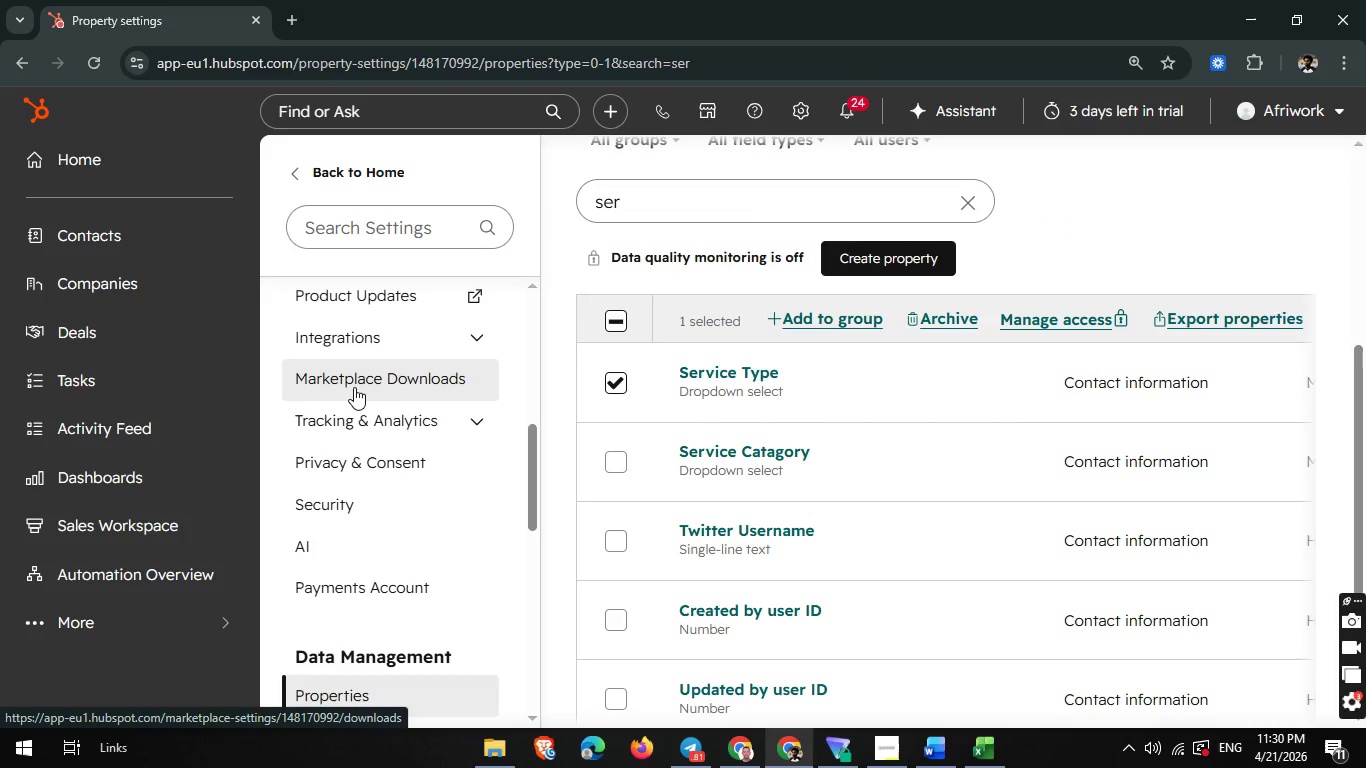 
scroll: coordinate [328, 471], scroll_direction: none, amount: 0.0
 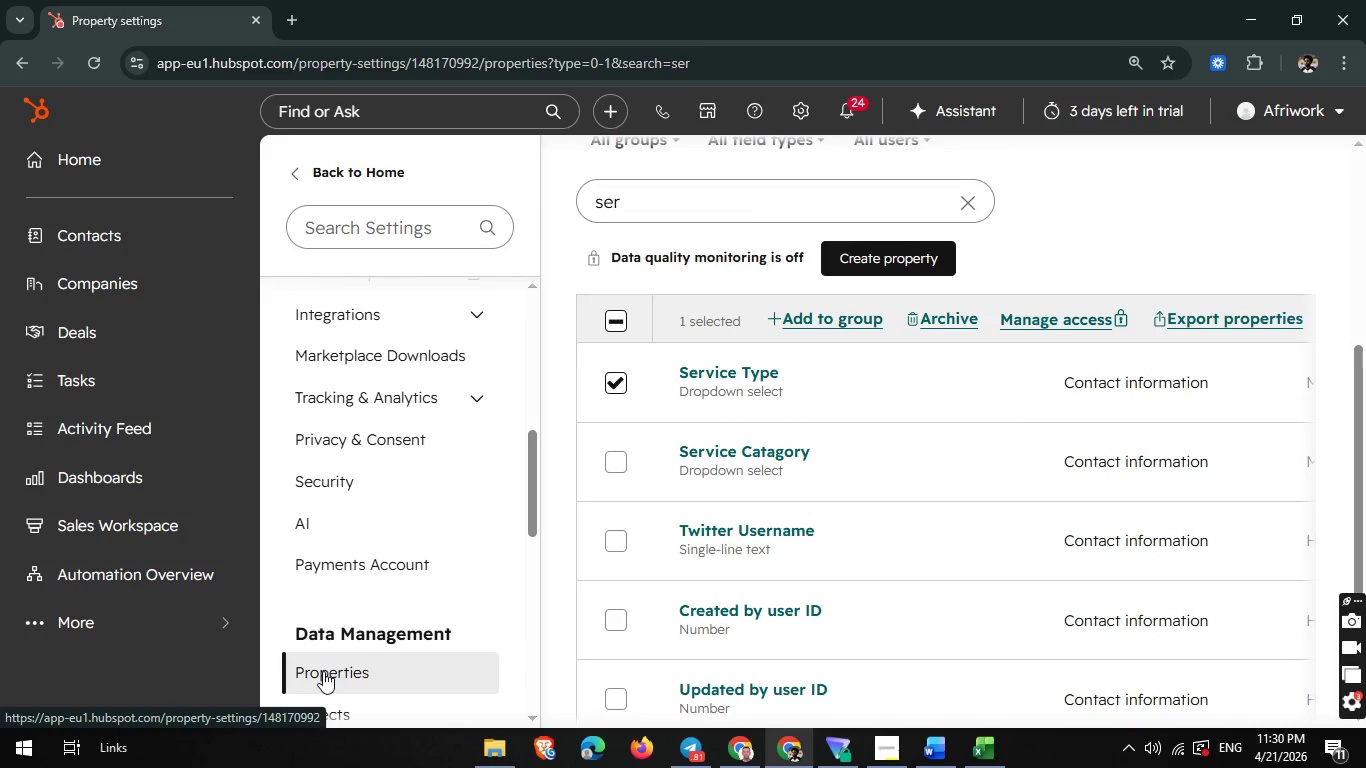 
left_click([323, 671])
 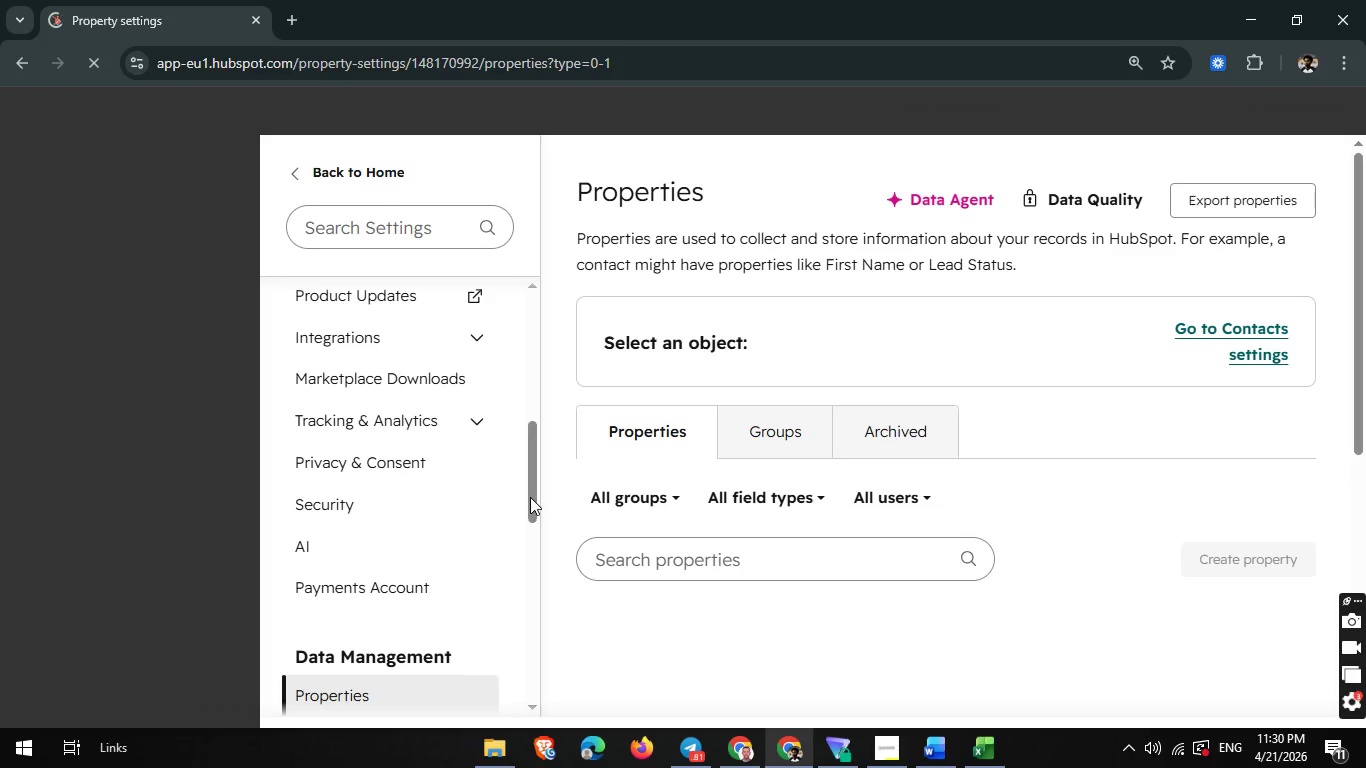 
wait(6.66)
 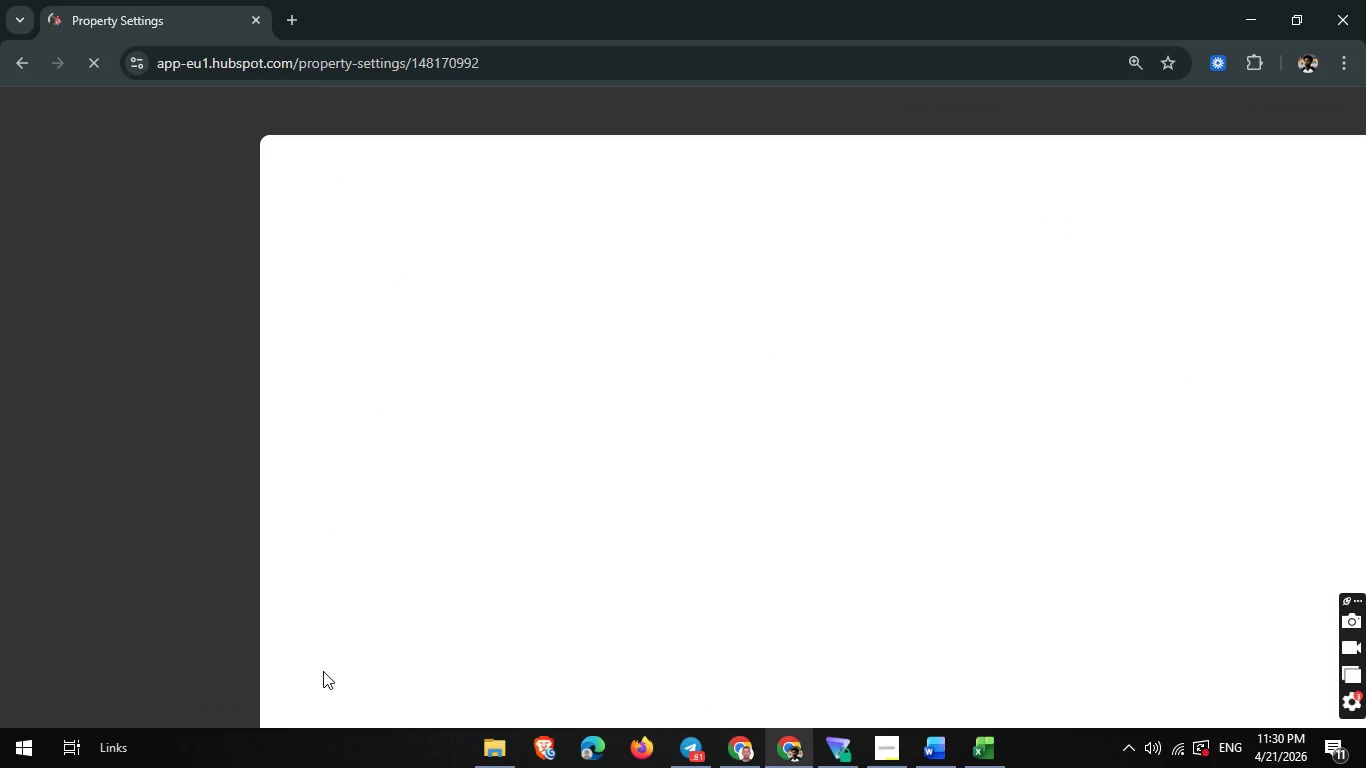 
left_click([663, 548])
 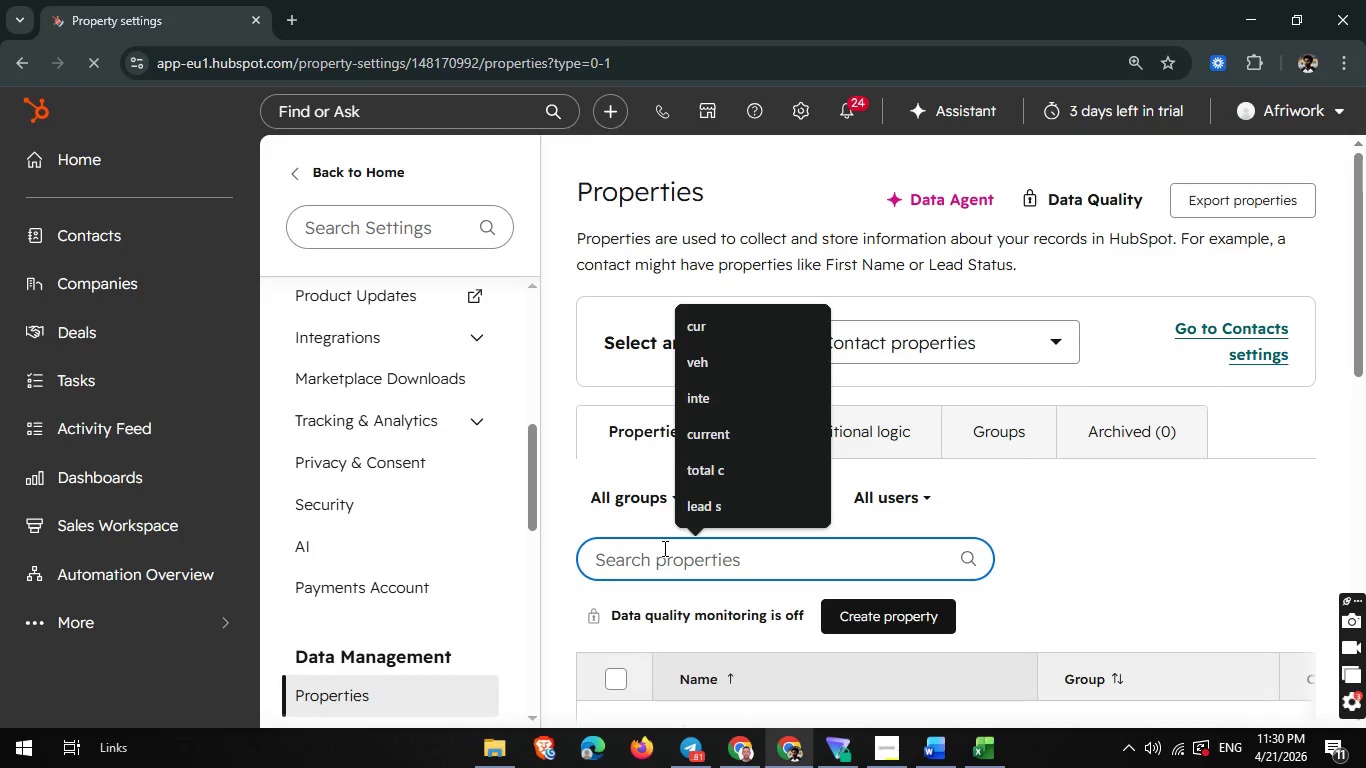 
type(sw)
key(Backspace)
type(erv)
 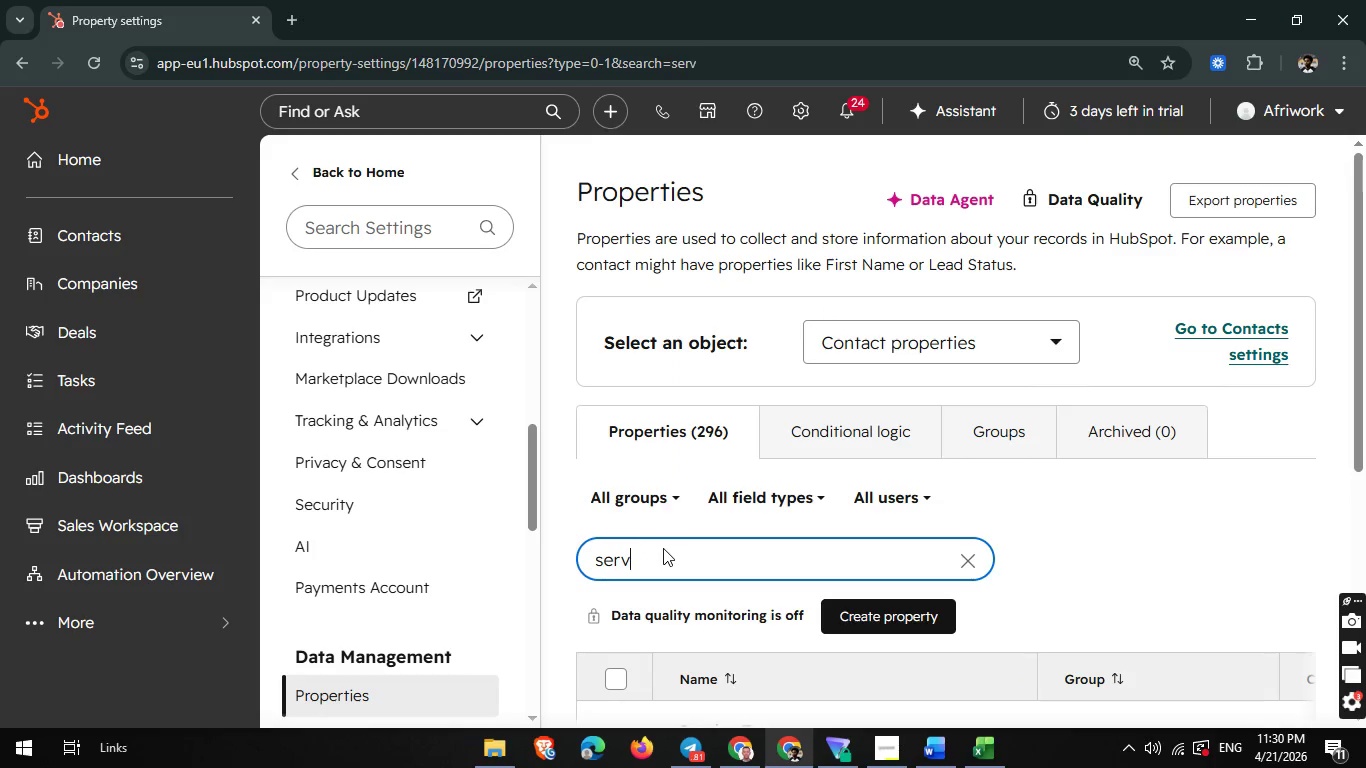 
scroll: coordinate [663, 548], scroll_direction: down, amount: 1.0
 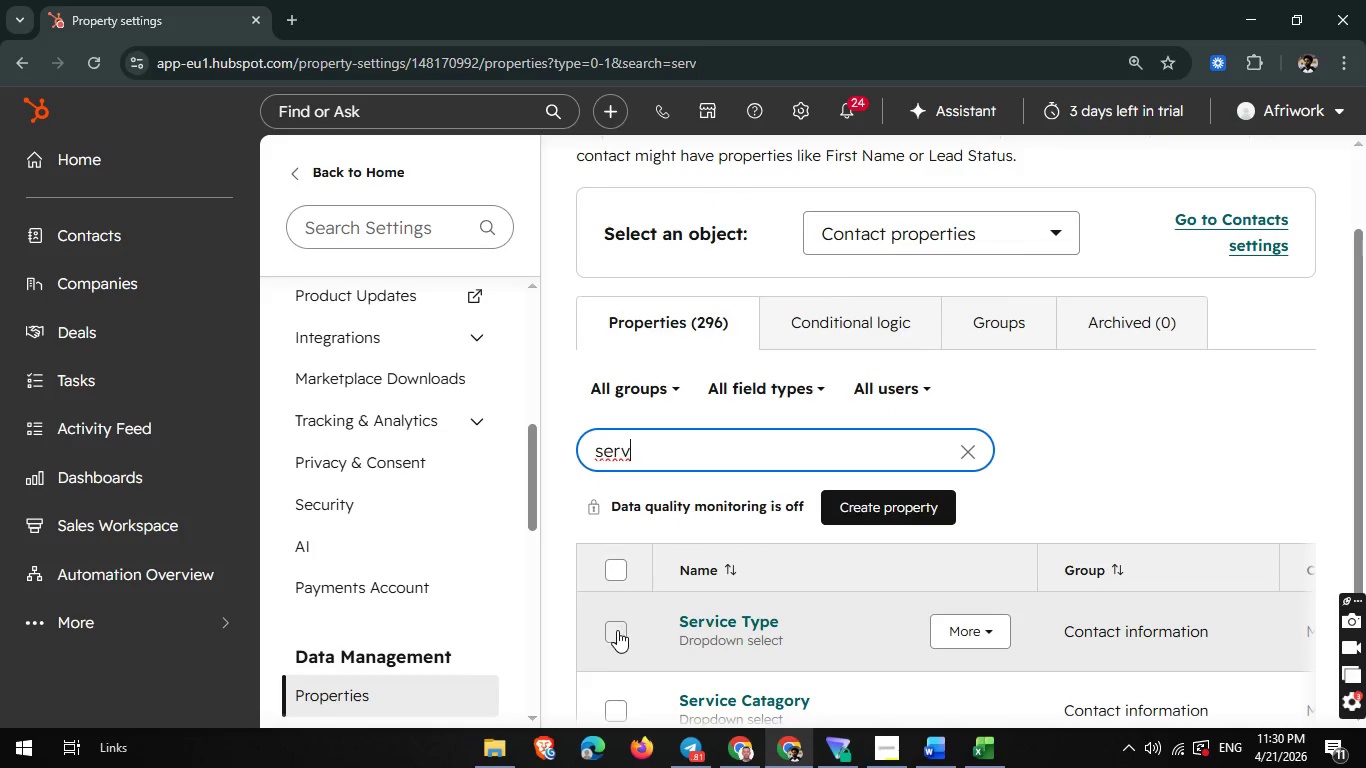 
left_click([617, 630])
 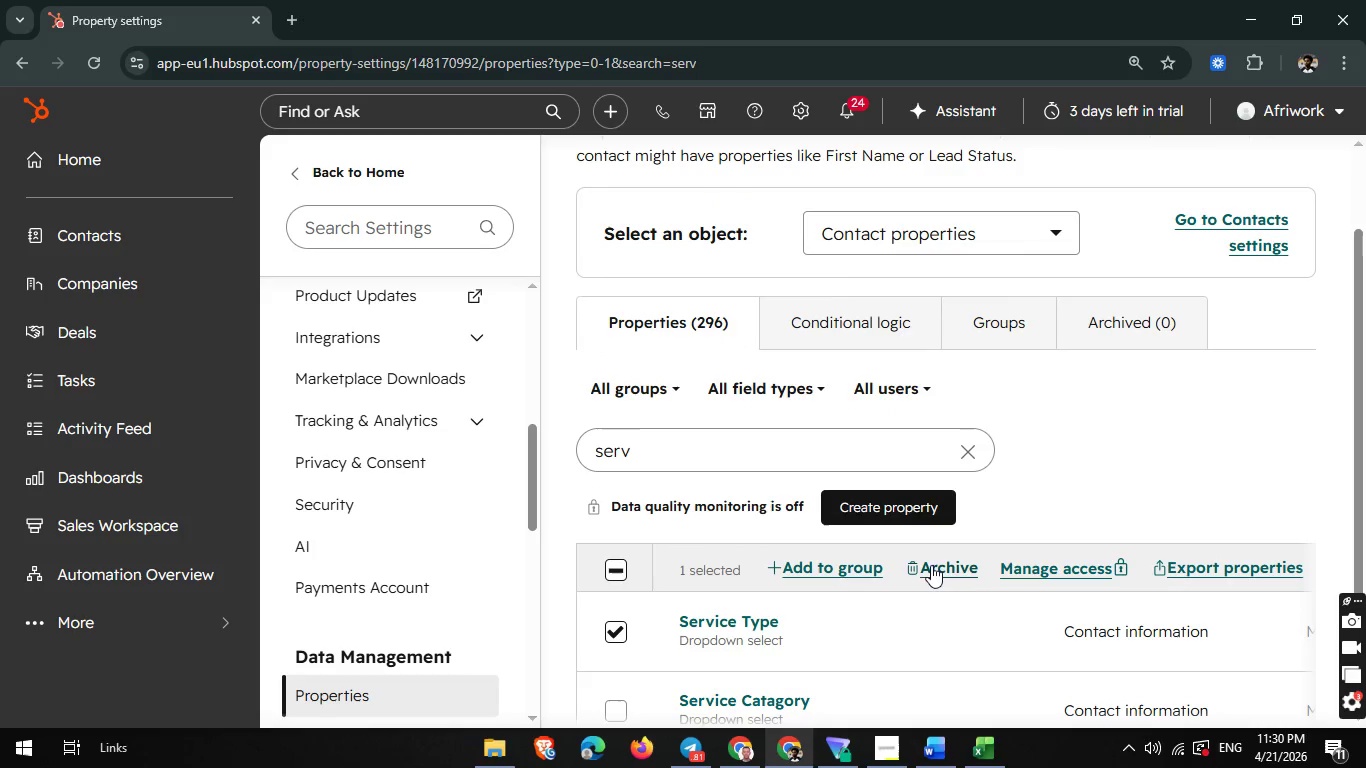 
left_click([931, 570])
 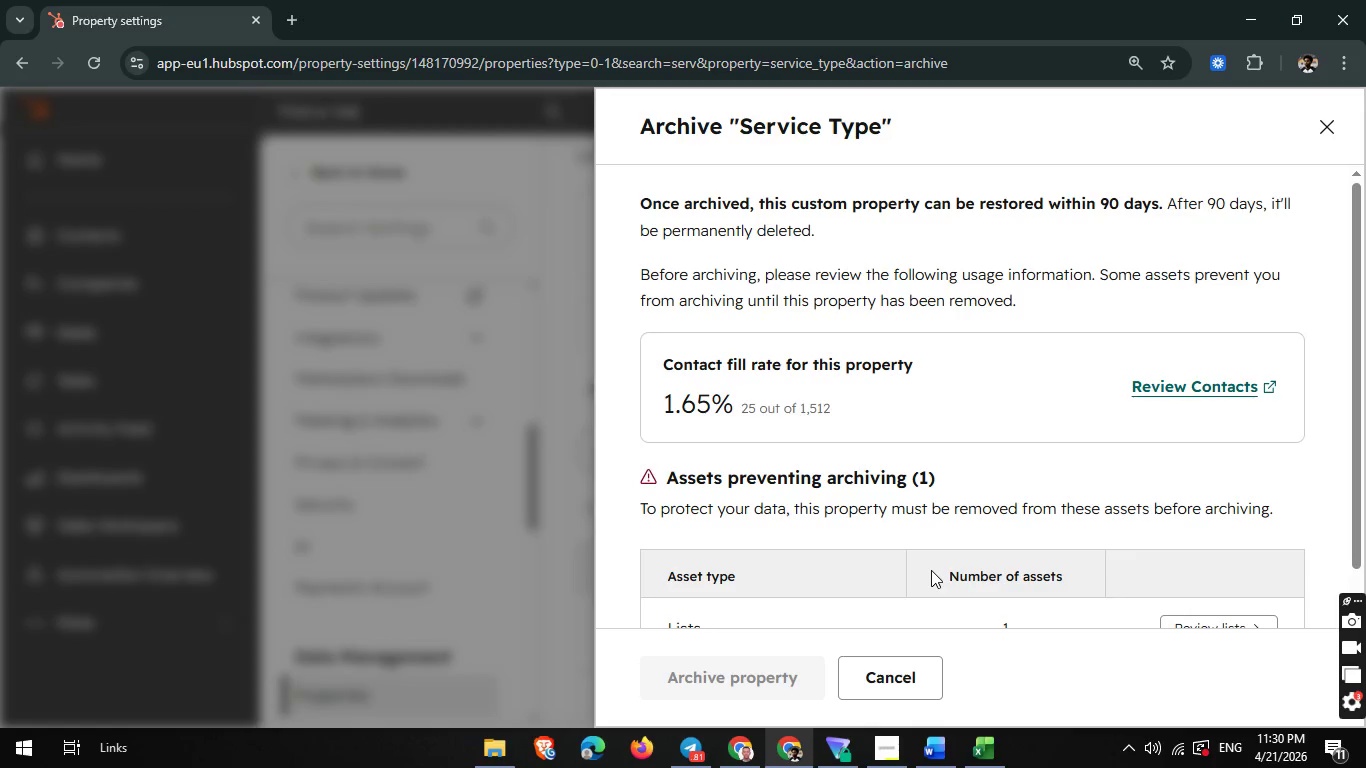 
scroll: coordinate [931, 570], scroll_direction: none, amount: 0.0
 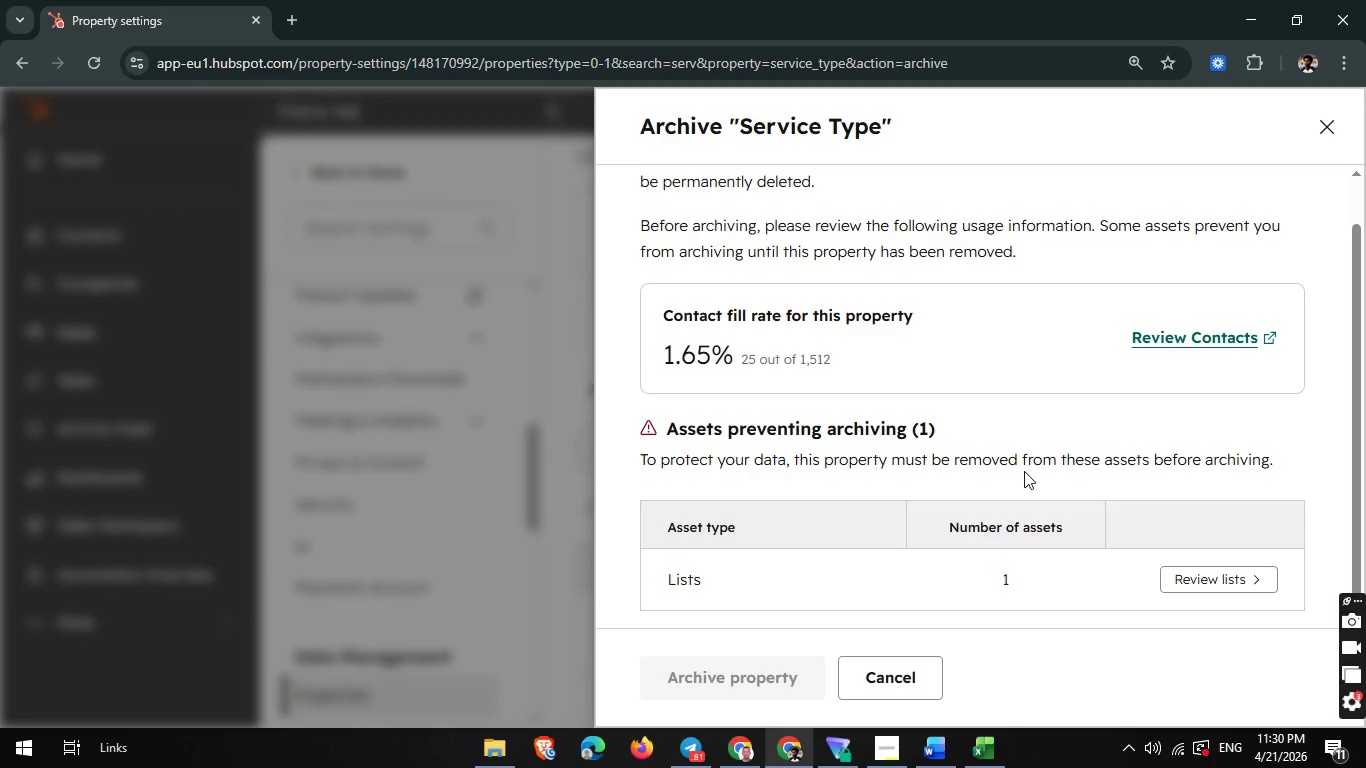 
wait(7.37)
 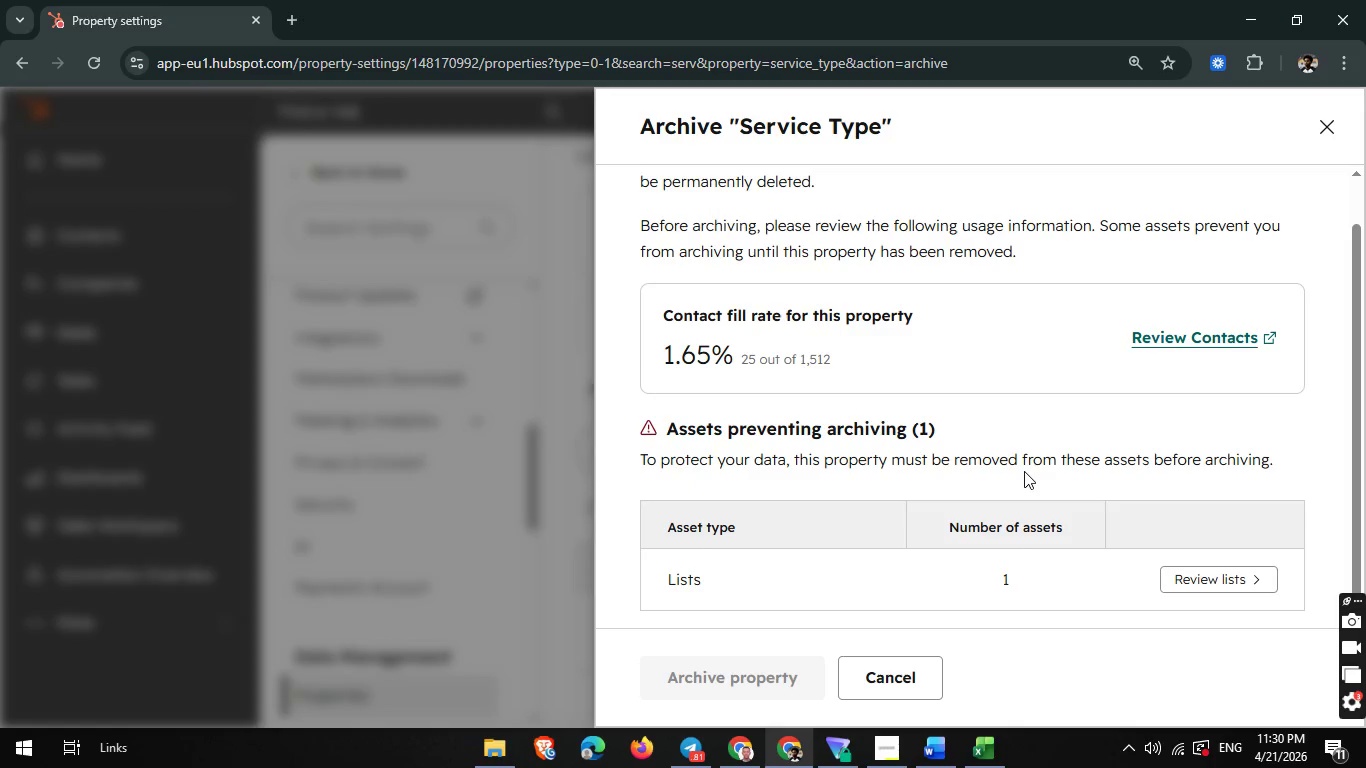 
left_click([1153, 568])
 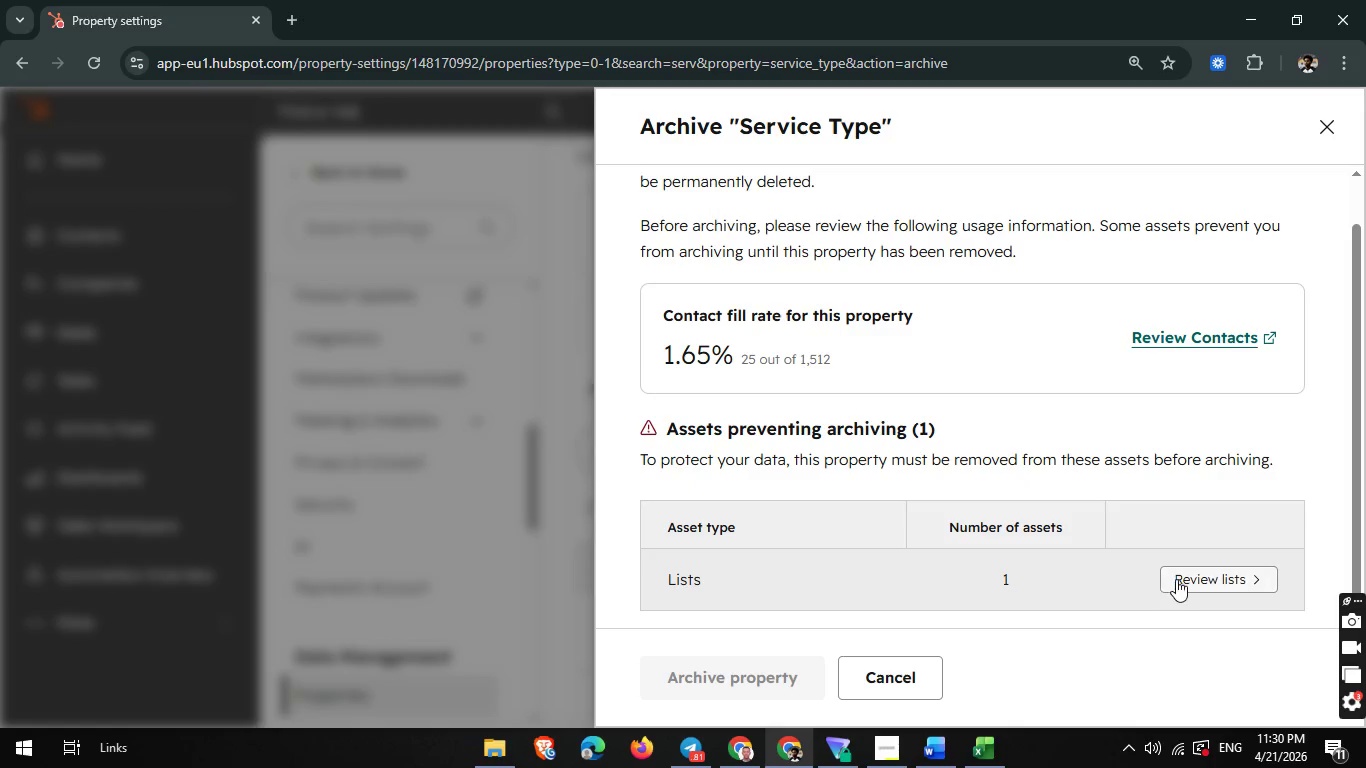 
left_click([1177, 579])
 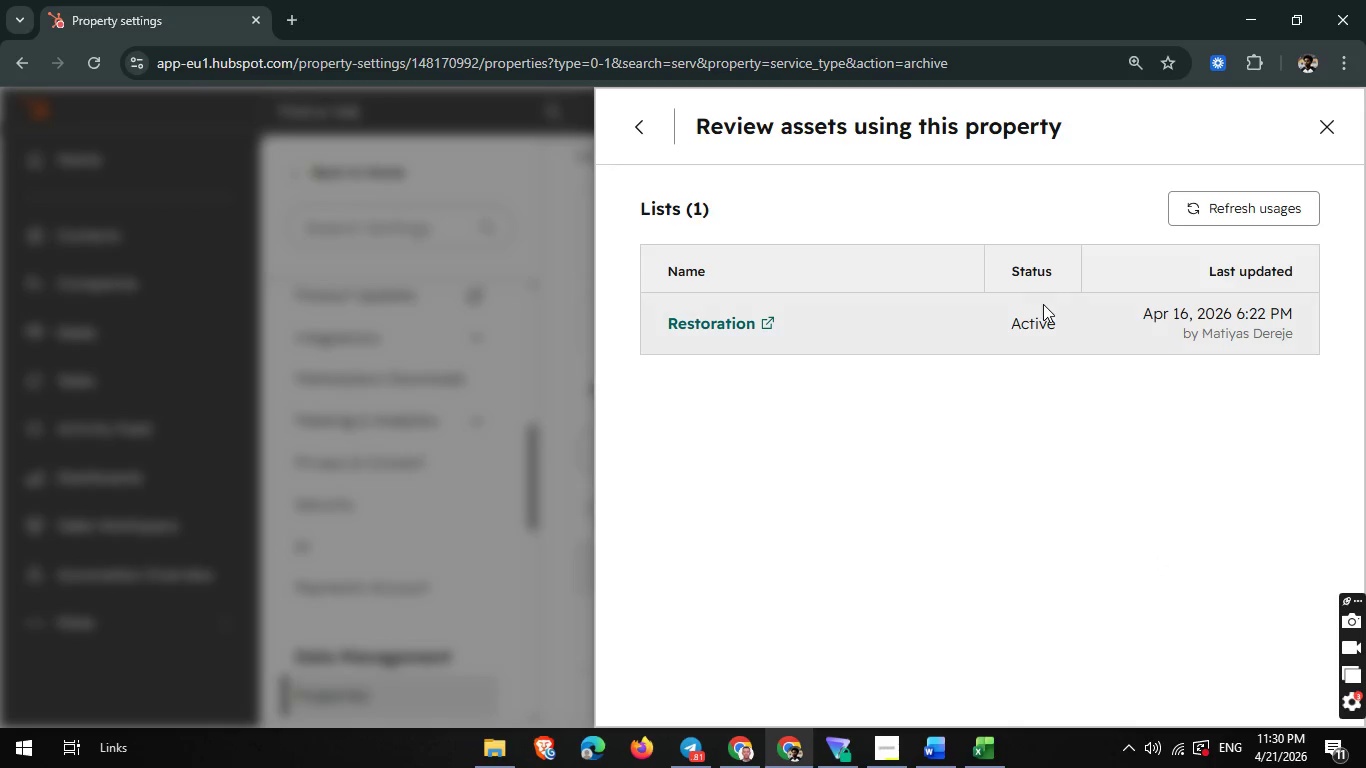 
wait(7.38)
 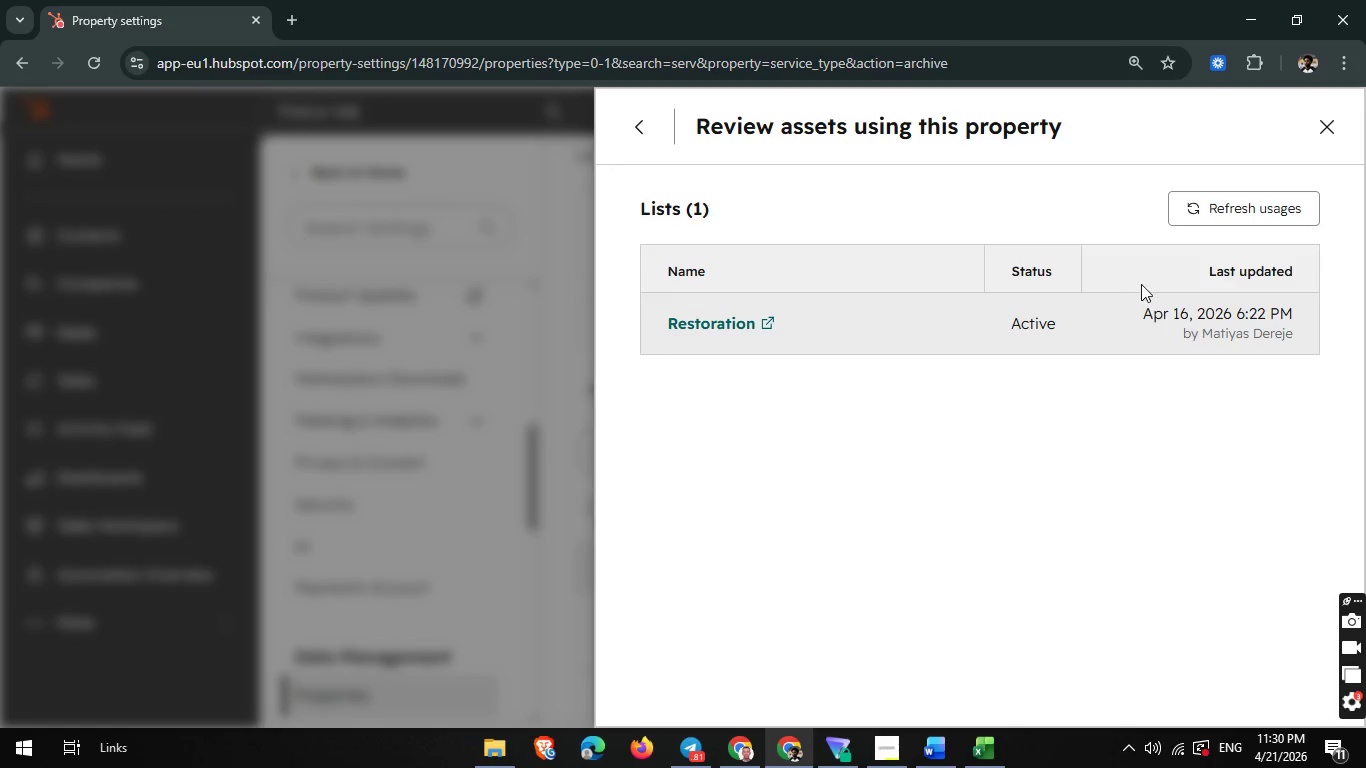 
left_click([1198, 200])
 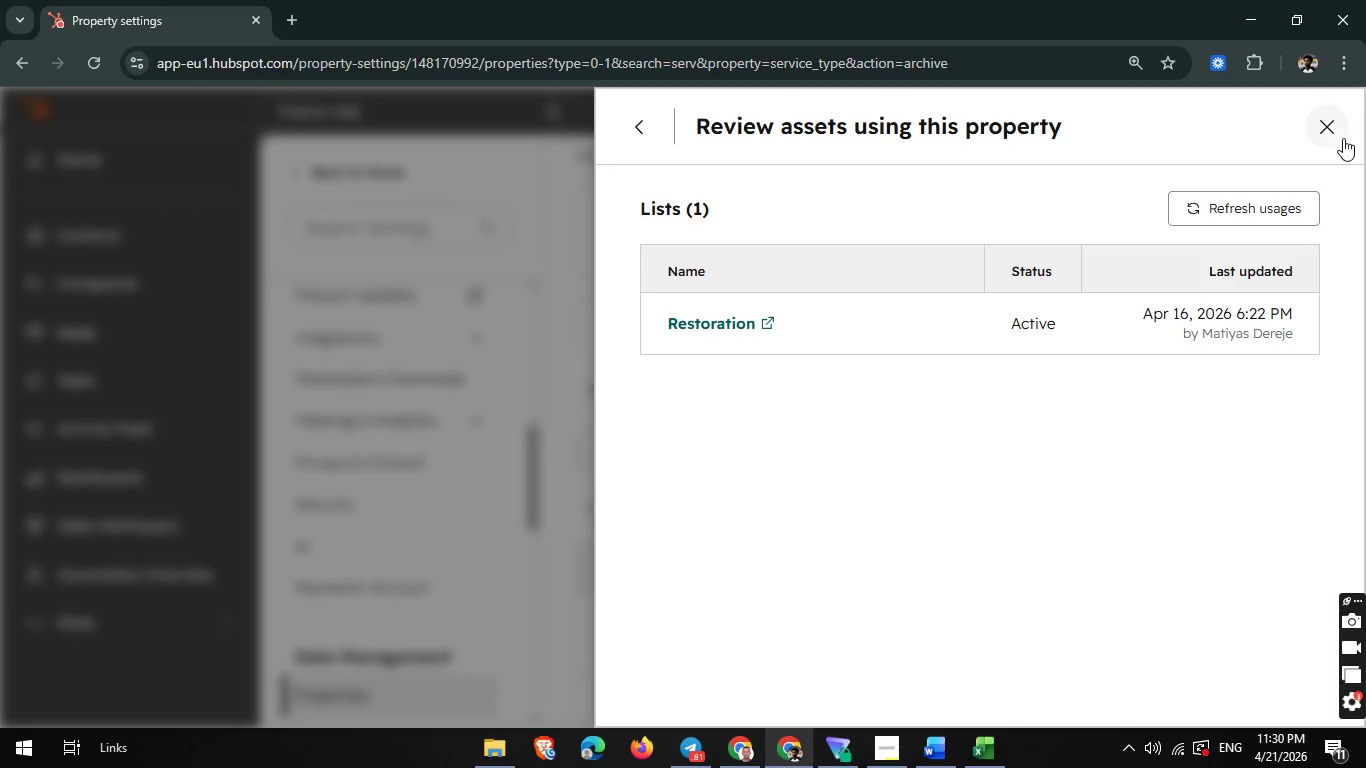 
left_click([1340, 128])
 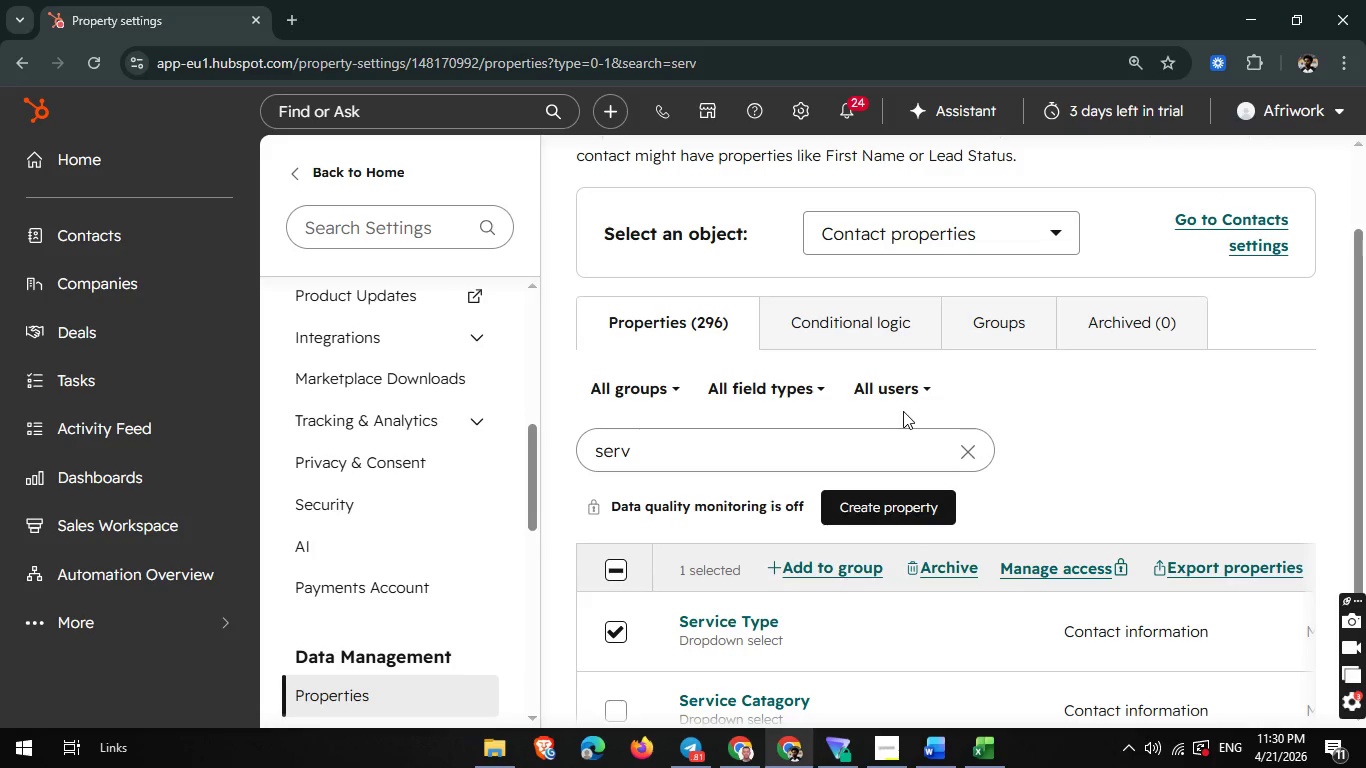 
scroll: coordinate [827, 476], scroll_direction: down, amount: 1.0
 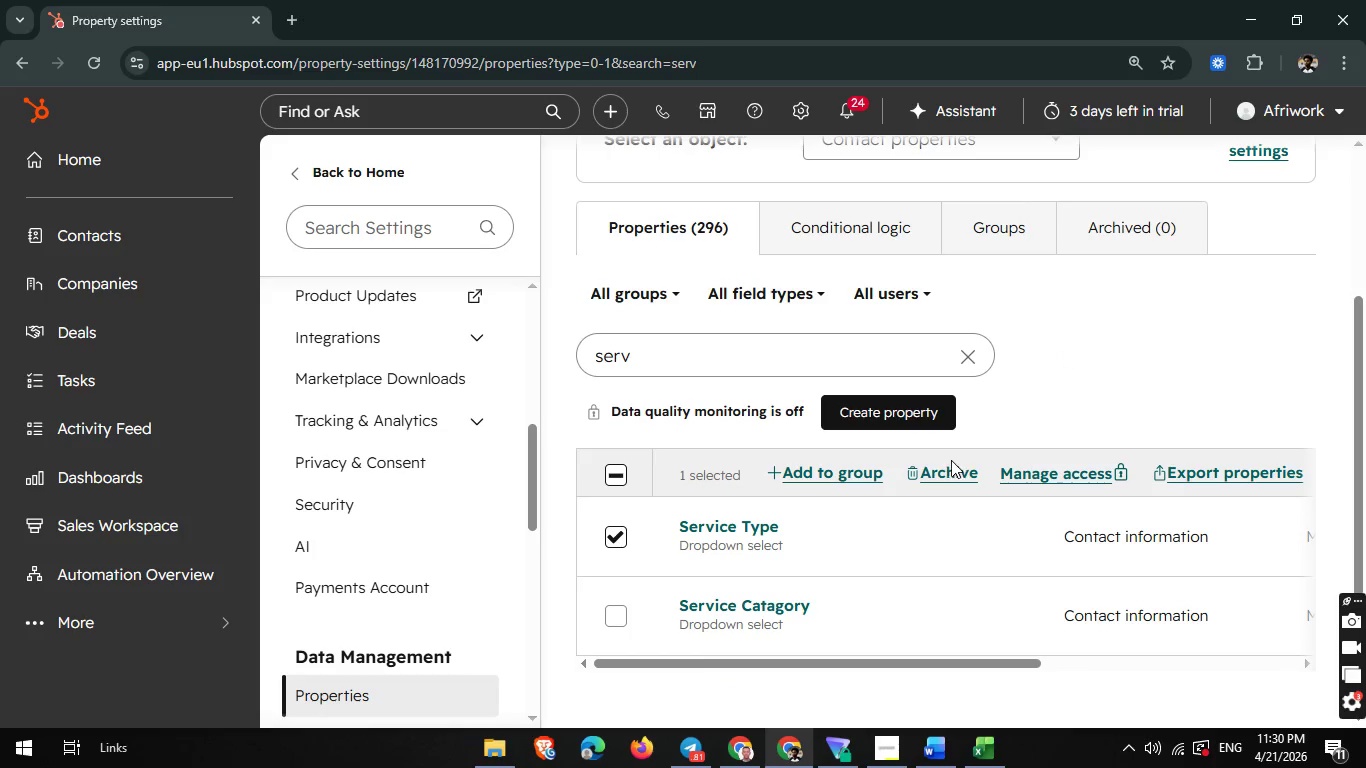 
wait(5.08)
 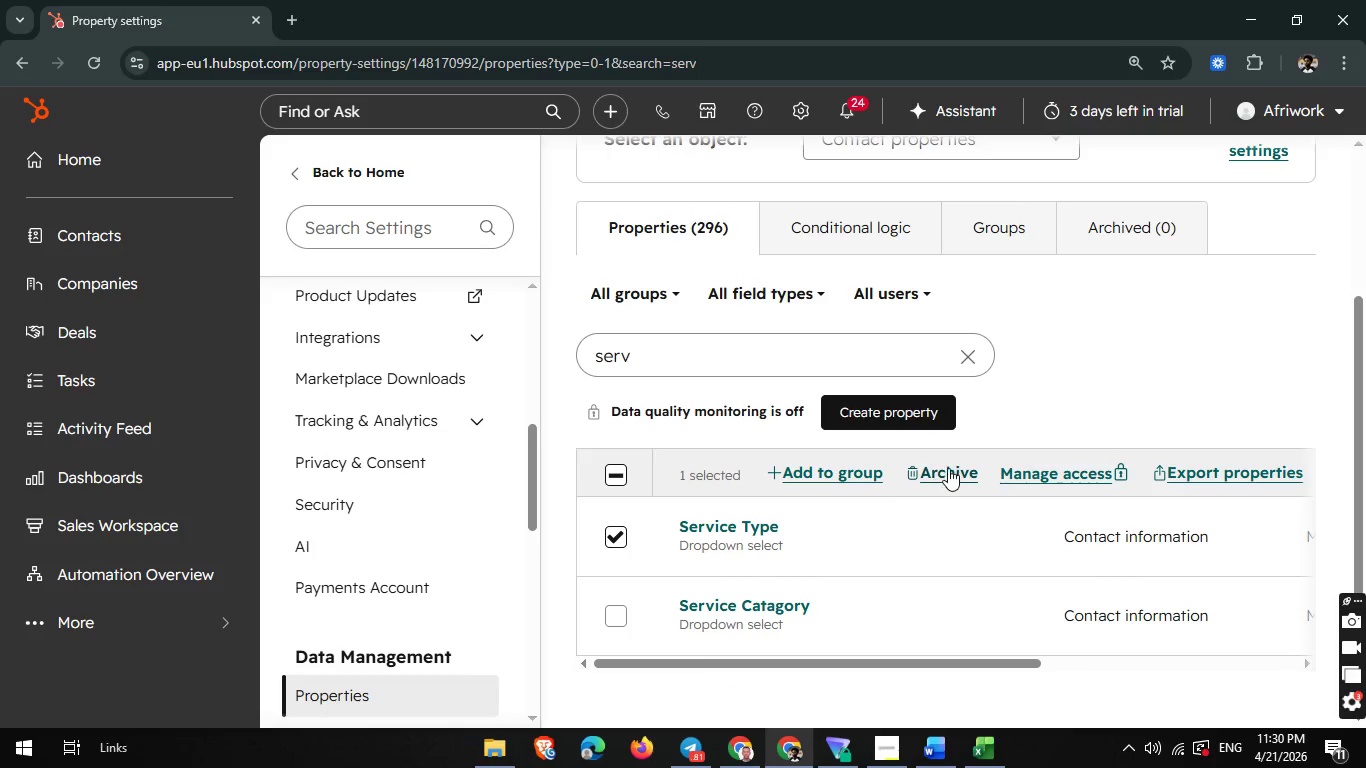 
double_click([933, 468])
 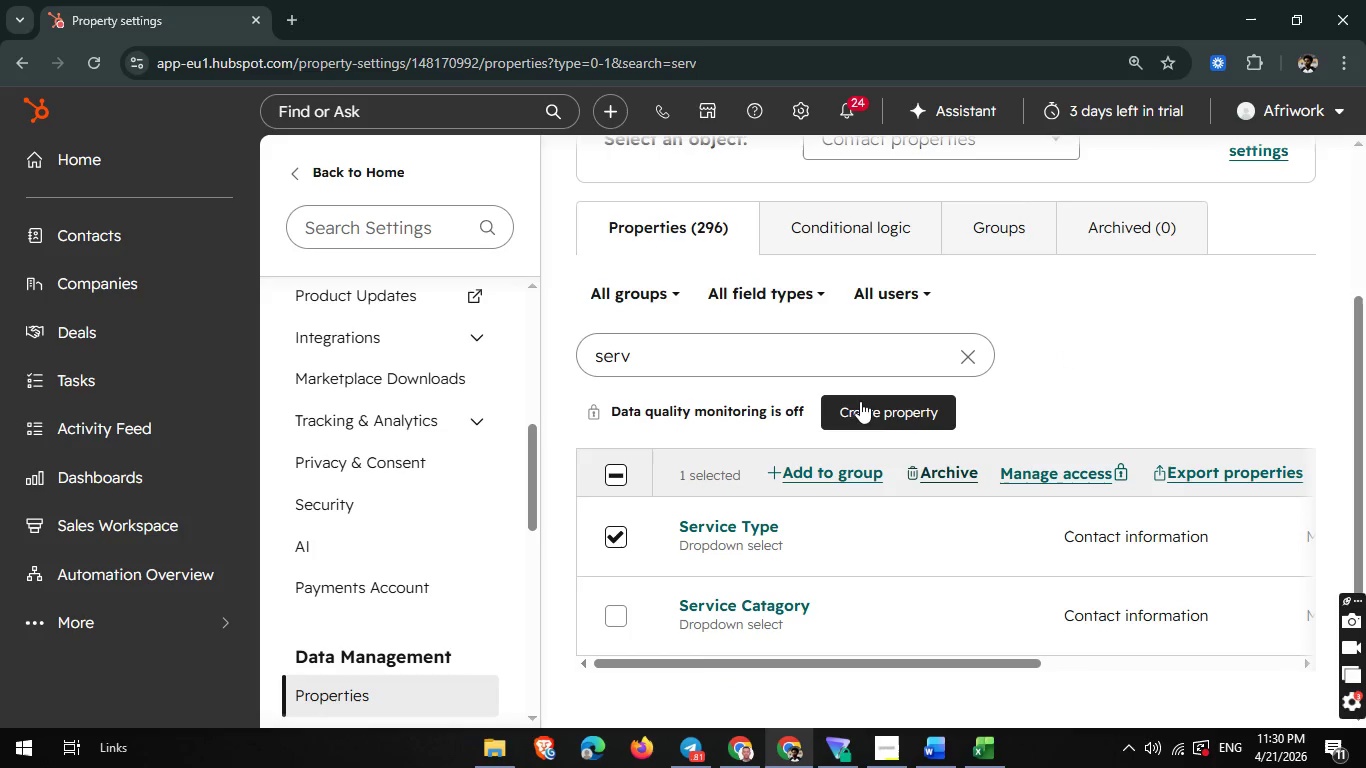 
scroll: coordinate [860, 401], scroll_direction: down, amount: 2.0
 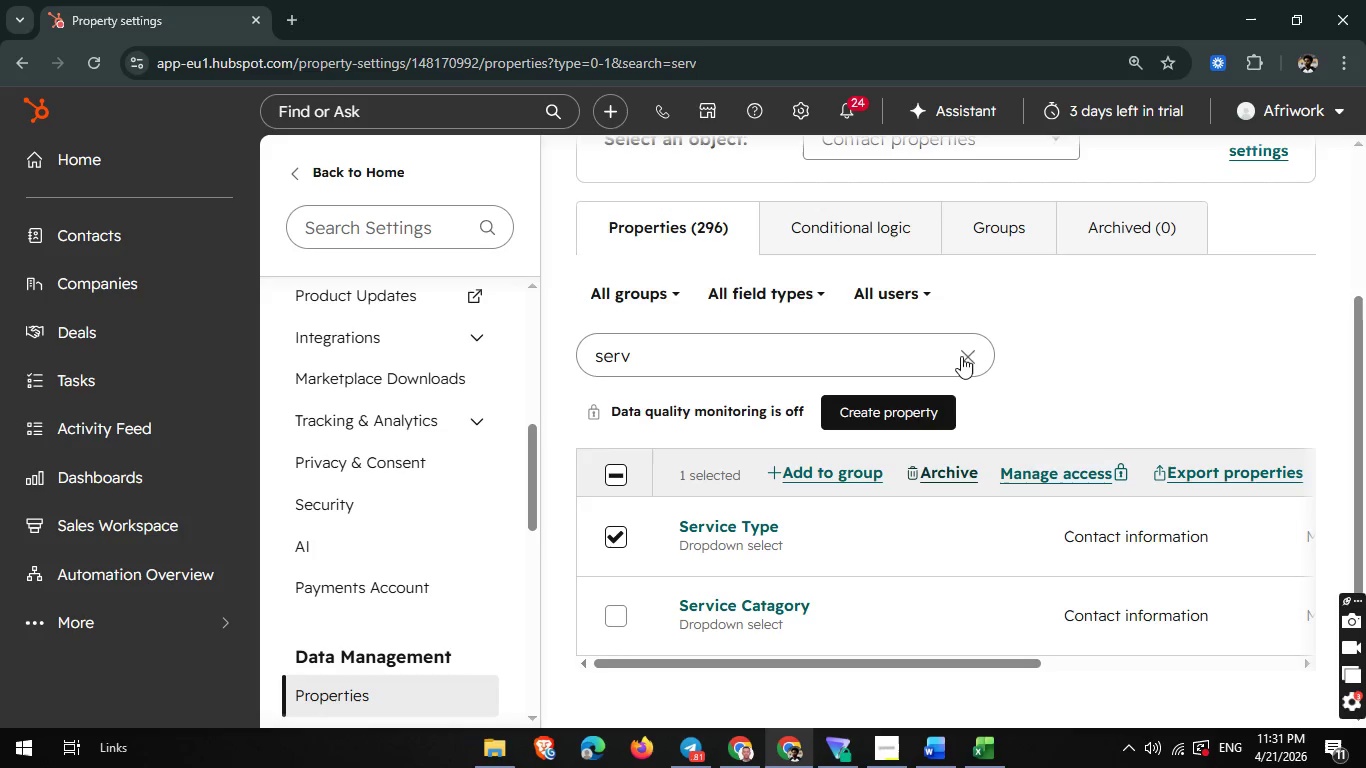 
wait(6.52)
 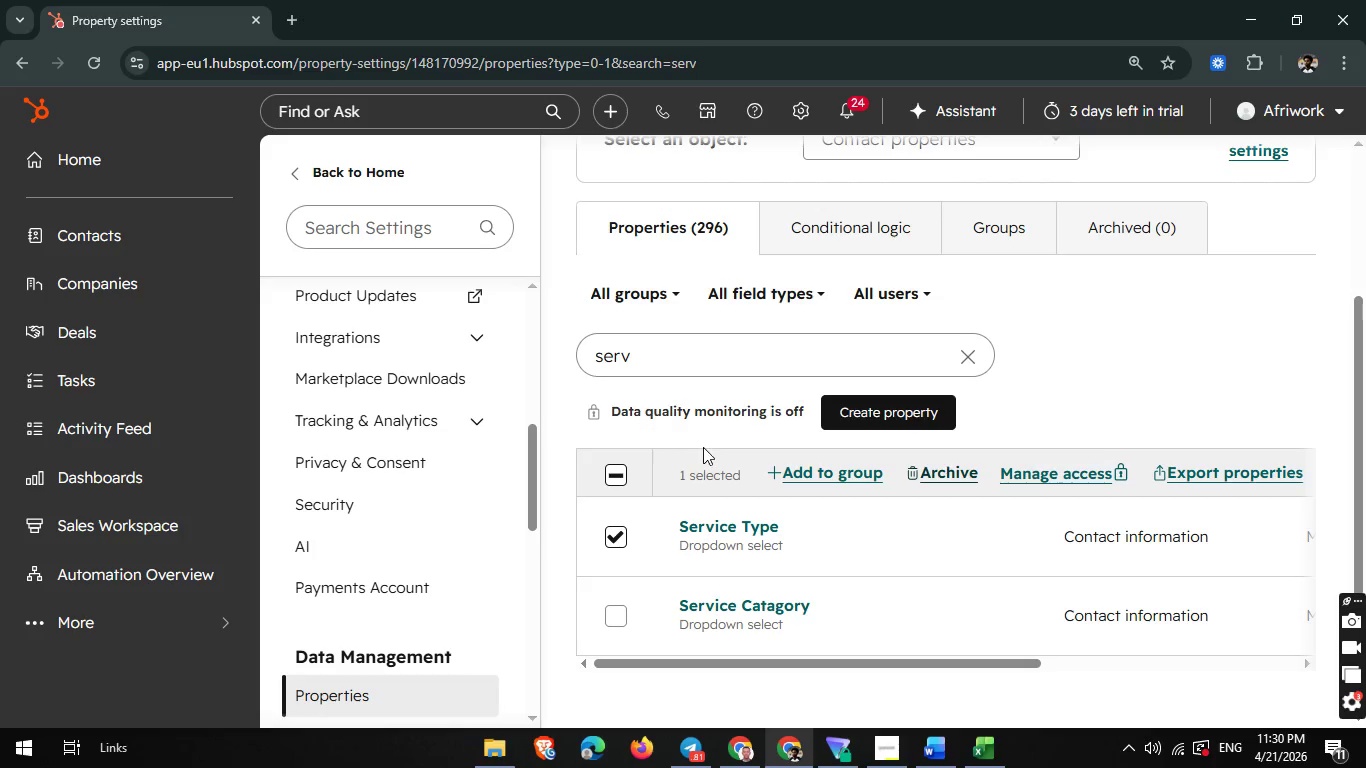 
scroll: coordinate [1051, 272], scroll_direction: none, amount: 0.0
 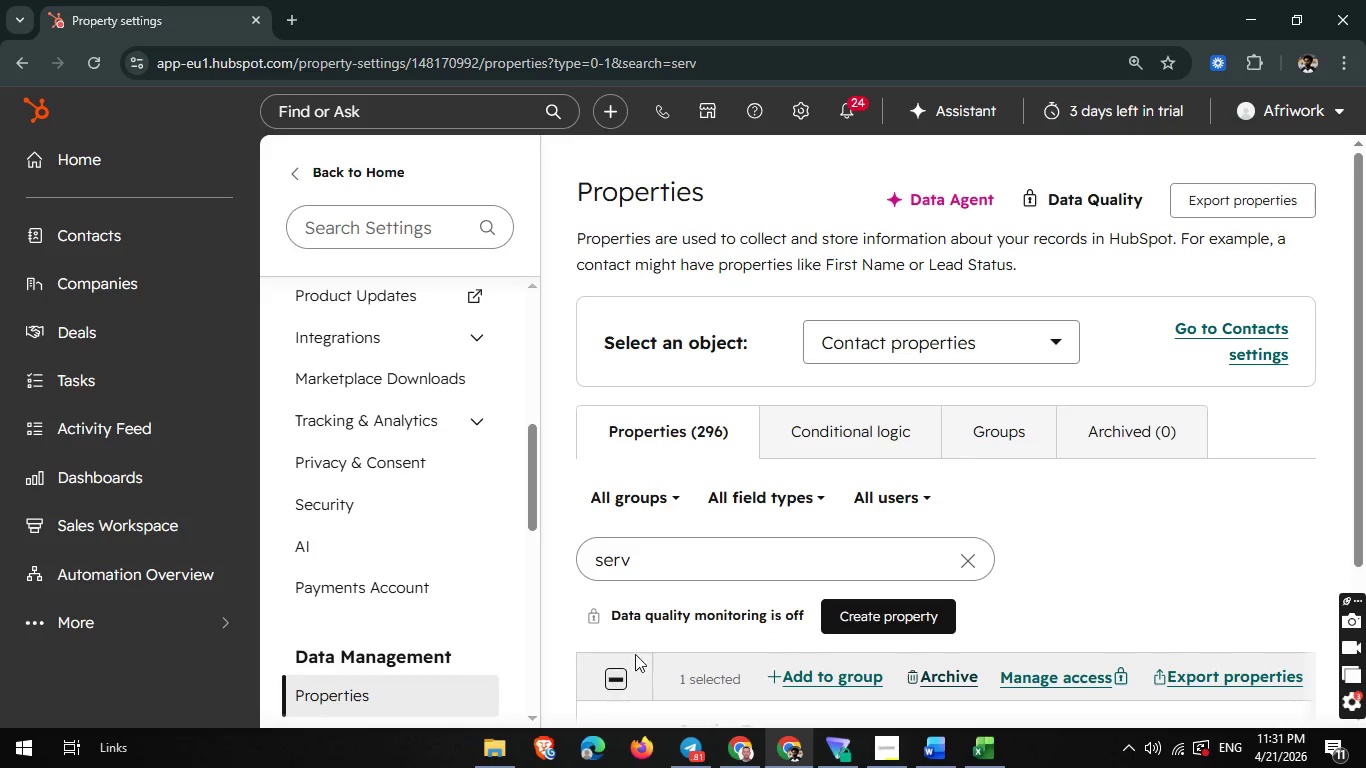 
left_click([679, 570])
 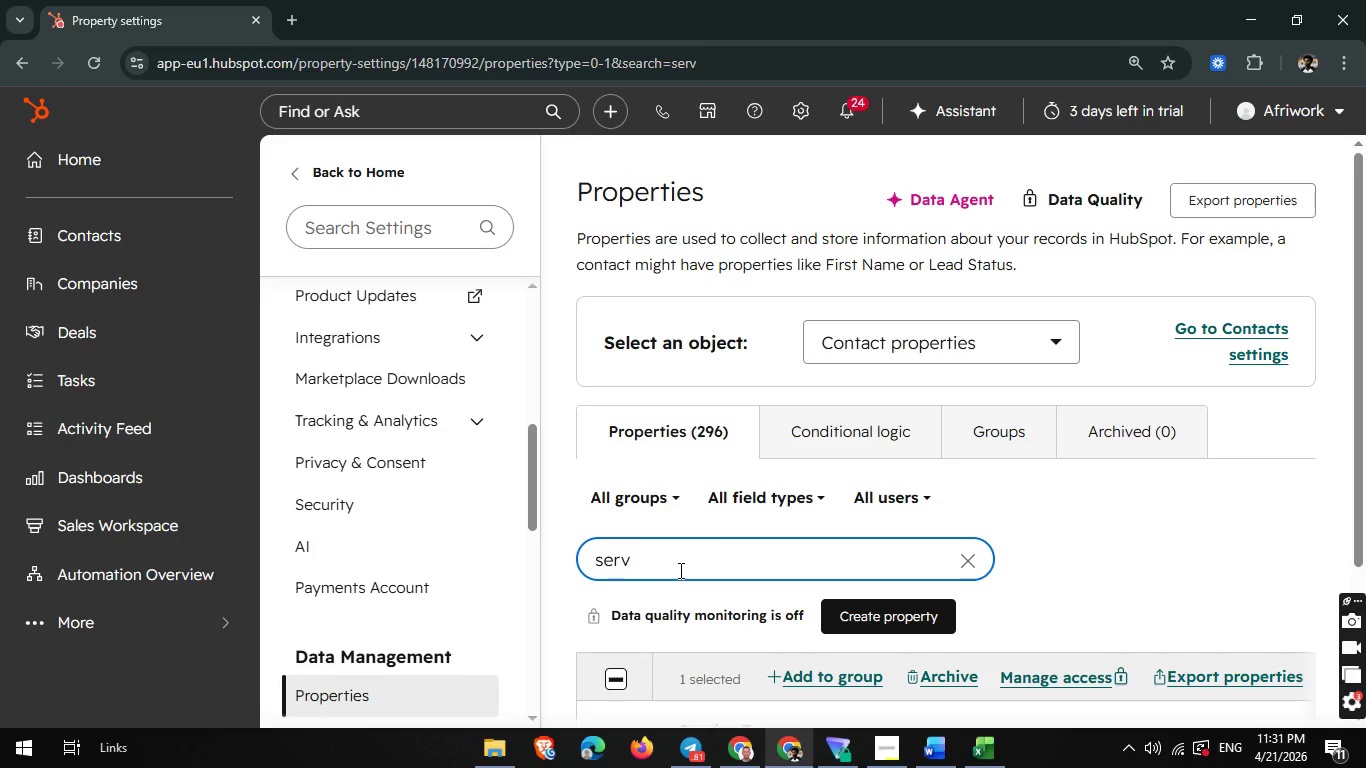 
hold_key(key=Backspace, duration=0.75)
 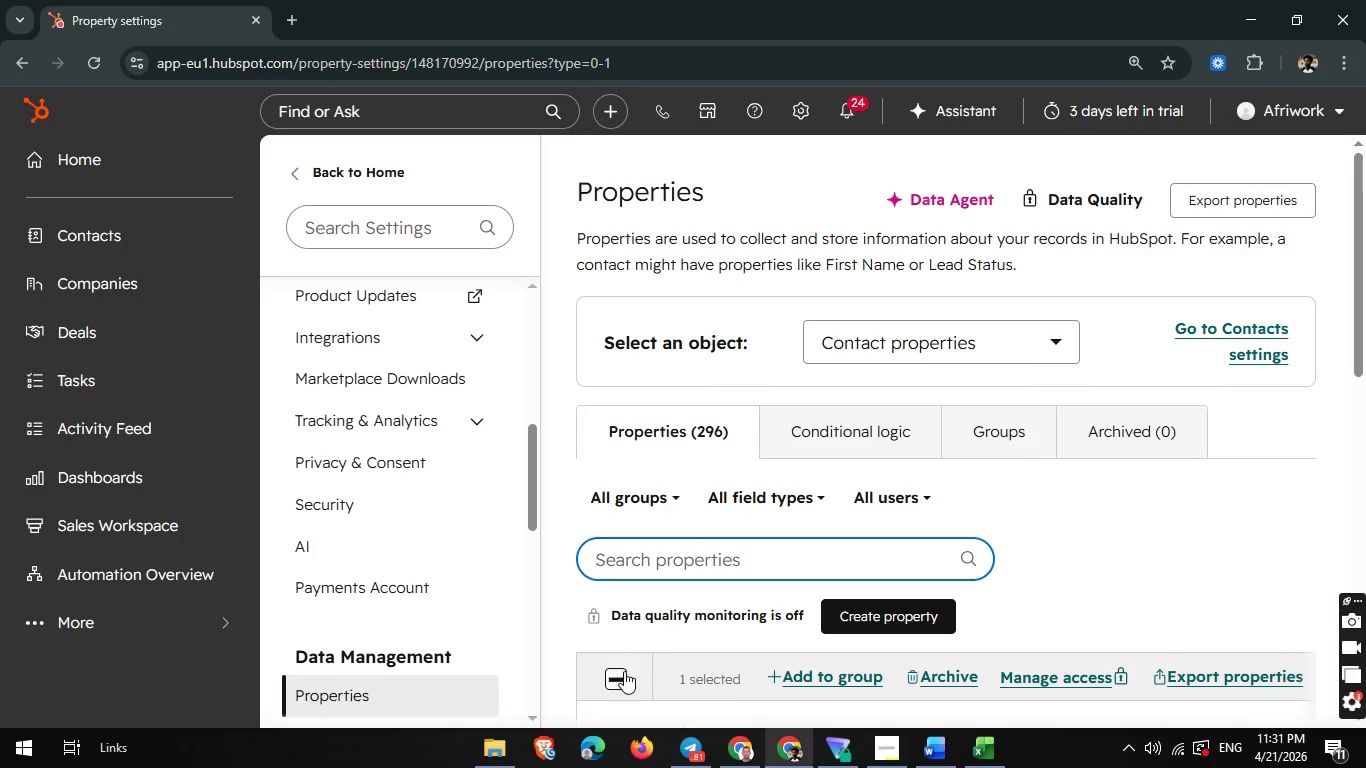 
left_click([620, 673])
 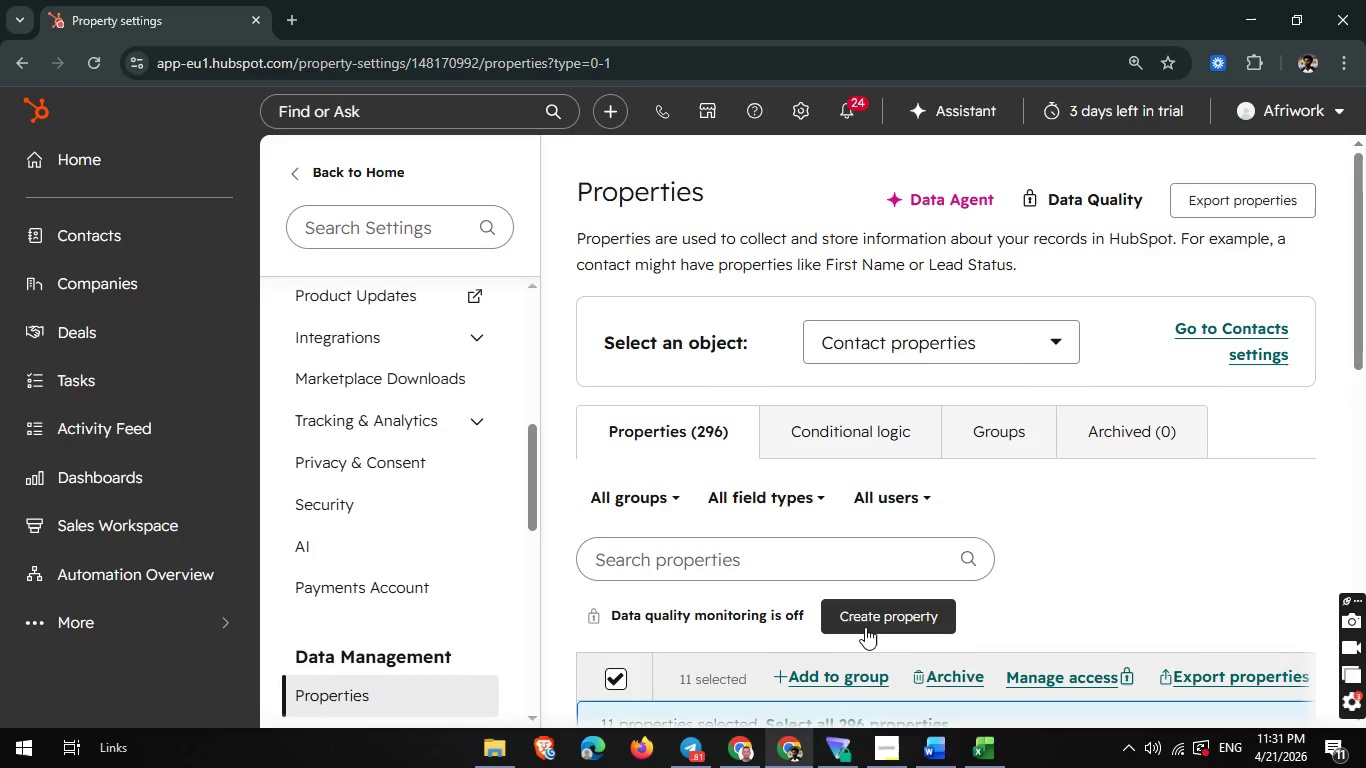 
left_click([865, 626])
 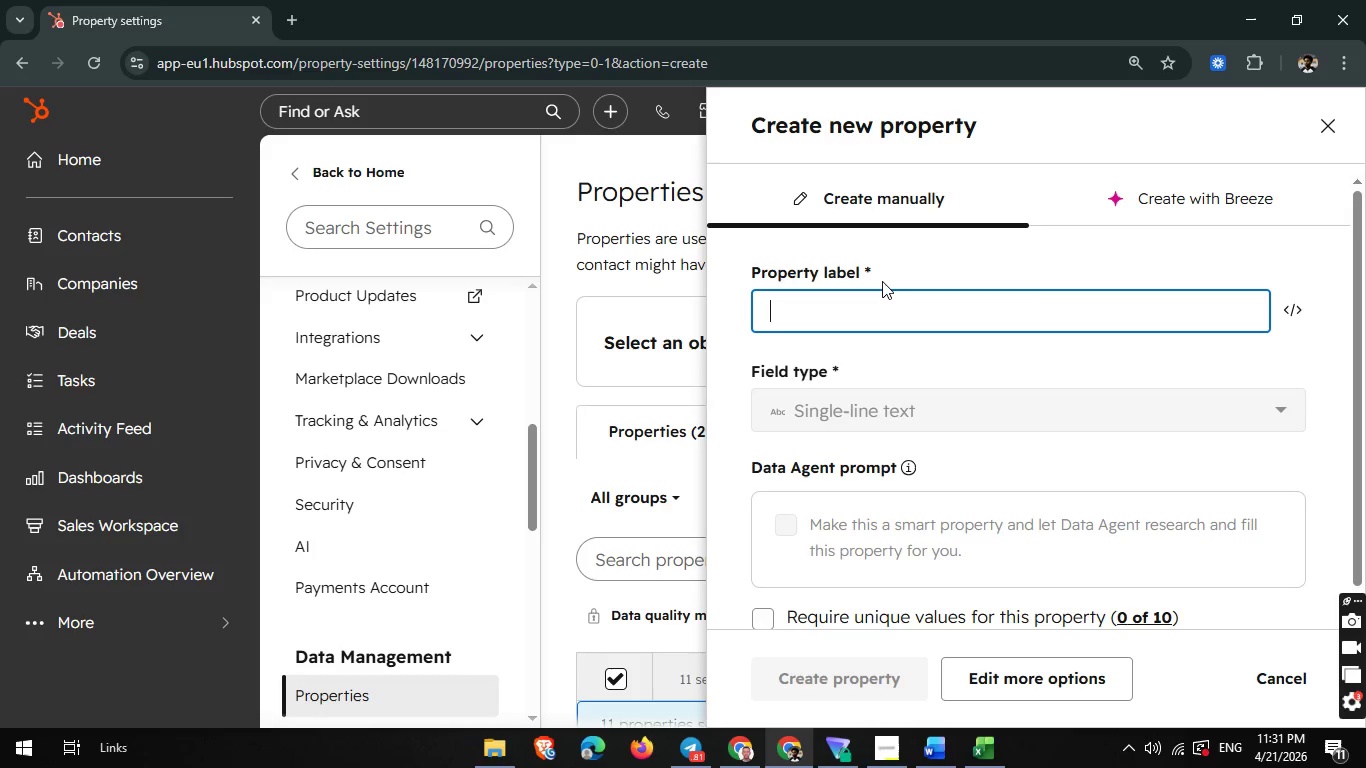 
left_click([847, 299])
 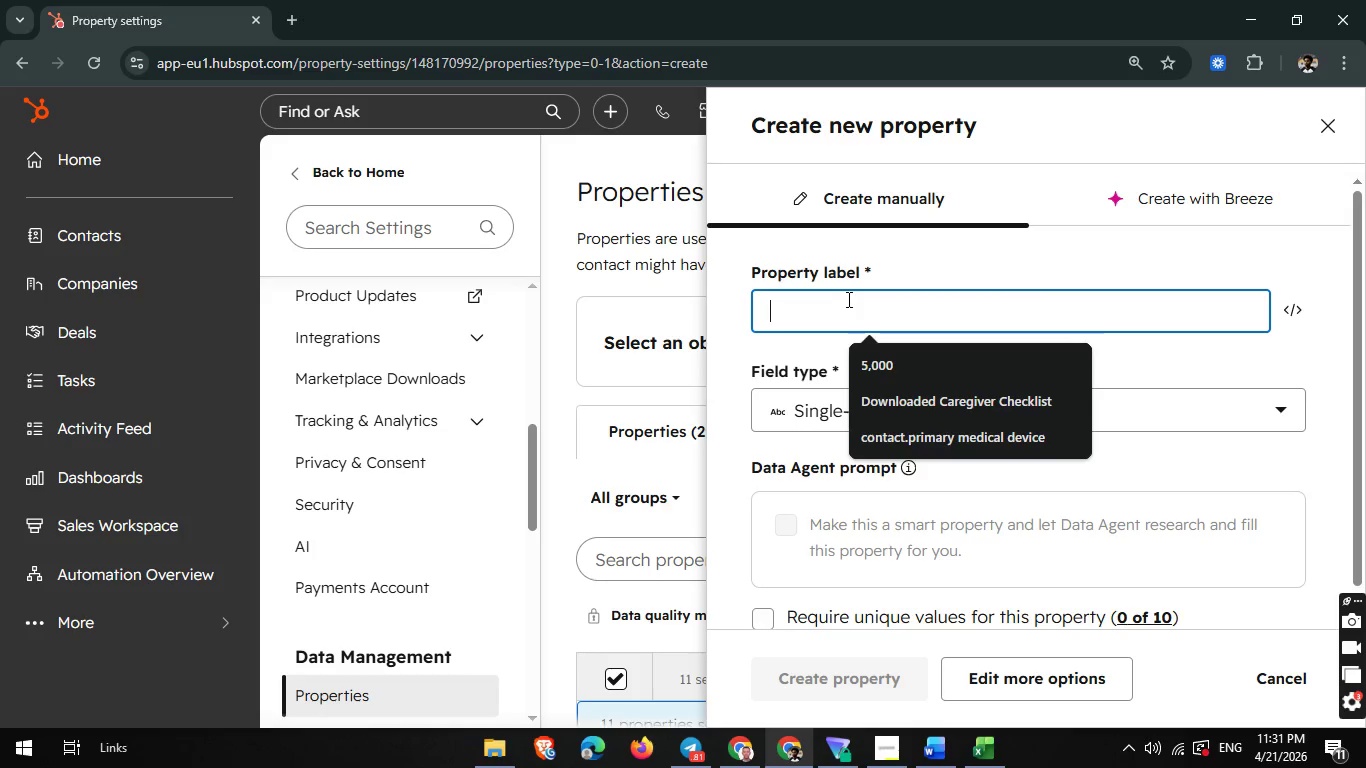 
type(Servix )
key(Backspace)
key(Backspace)
type(ce Typw)
key(Backspace)
type(e)
 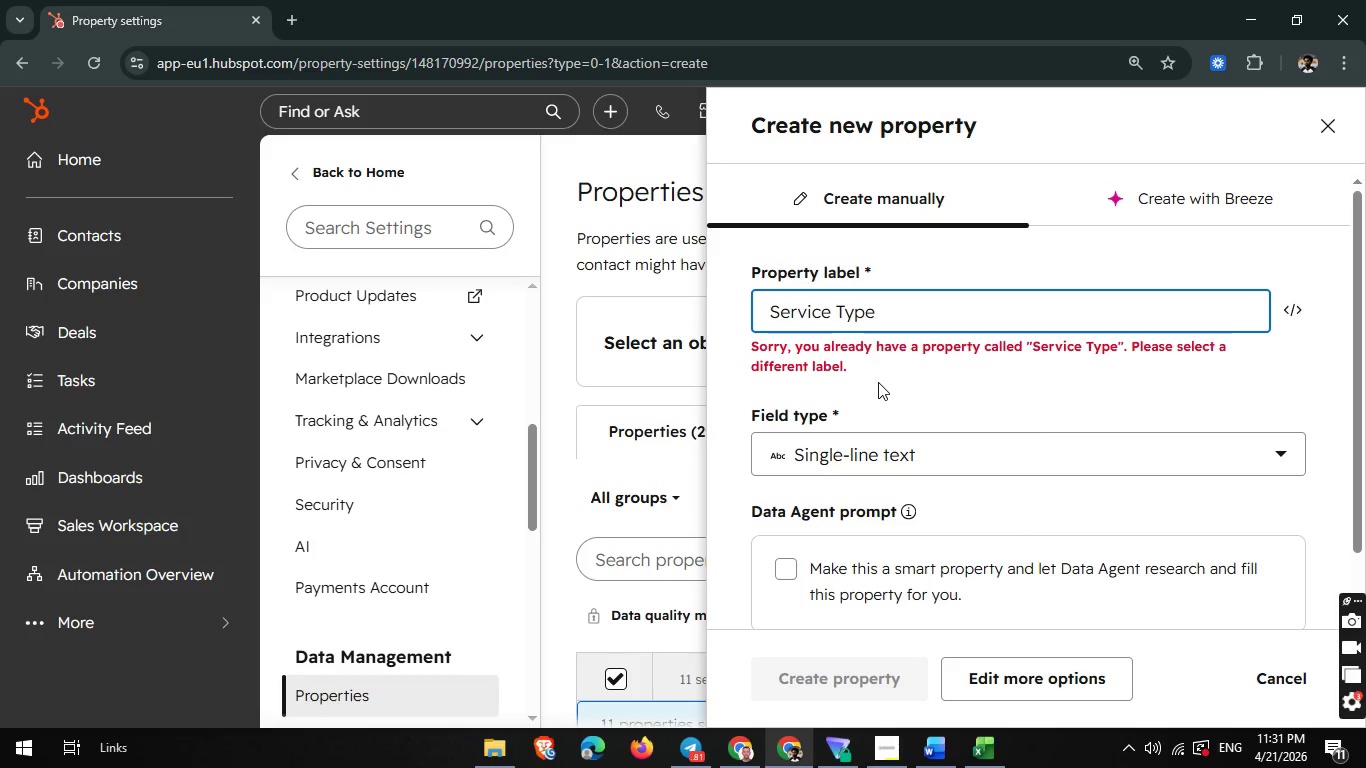 
wait(8.92)
 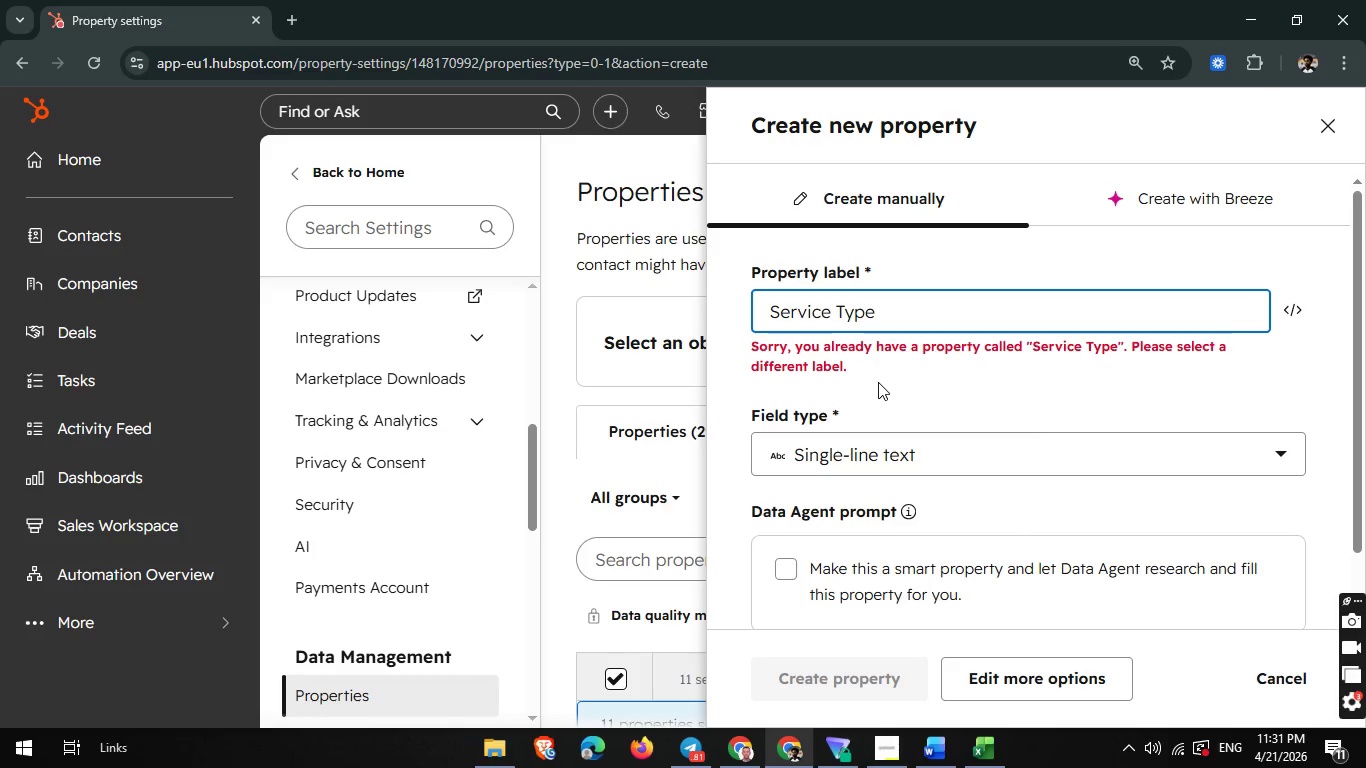 
left_click([977, 741])
 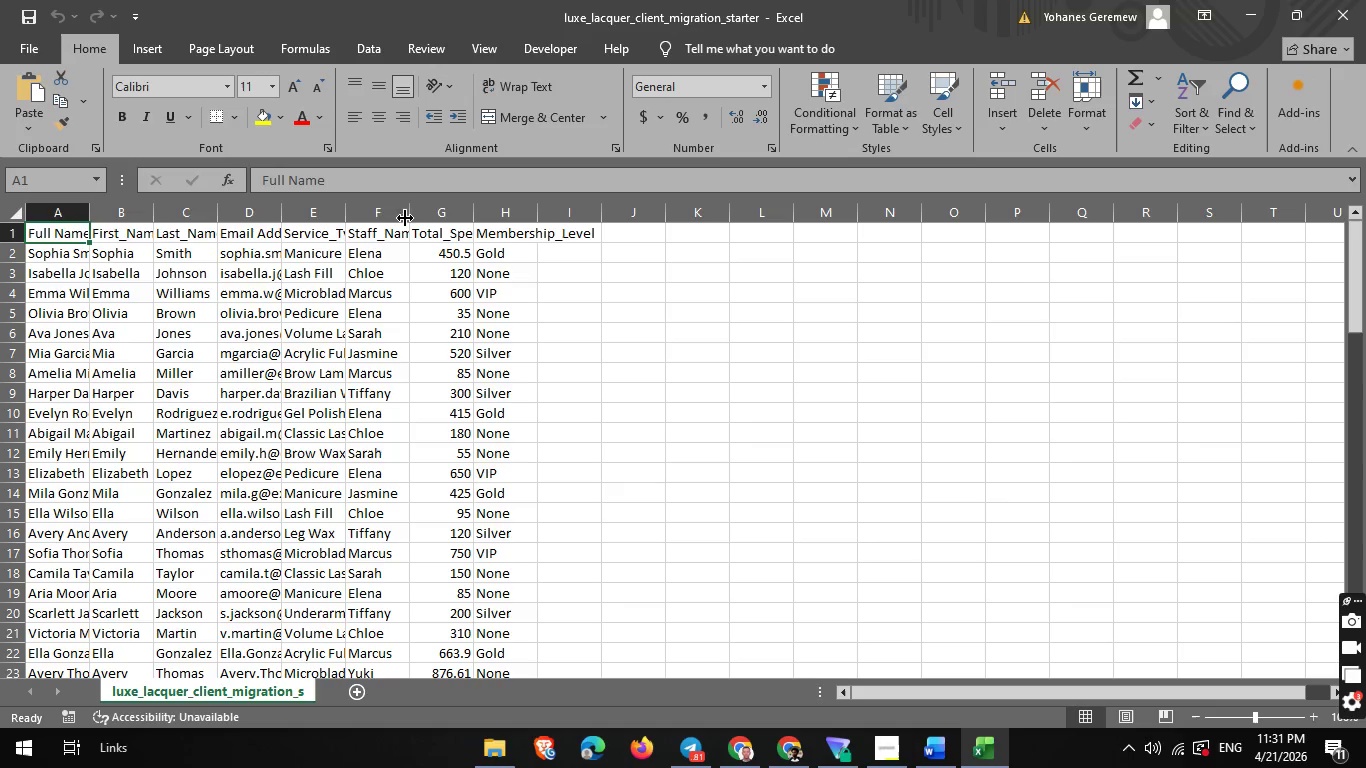 
wait(5.67)
 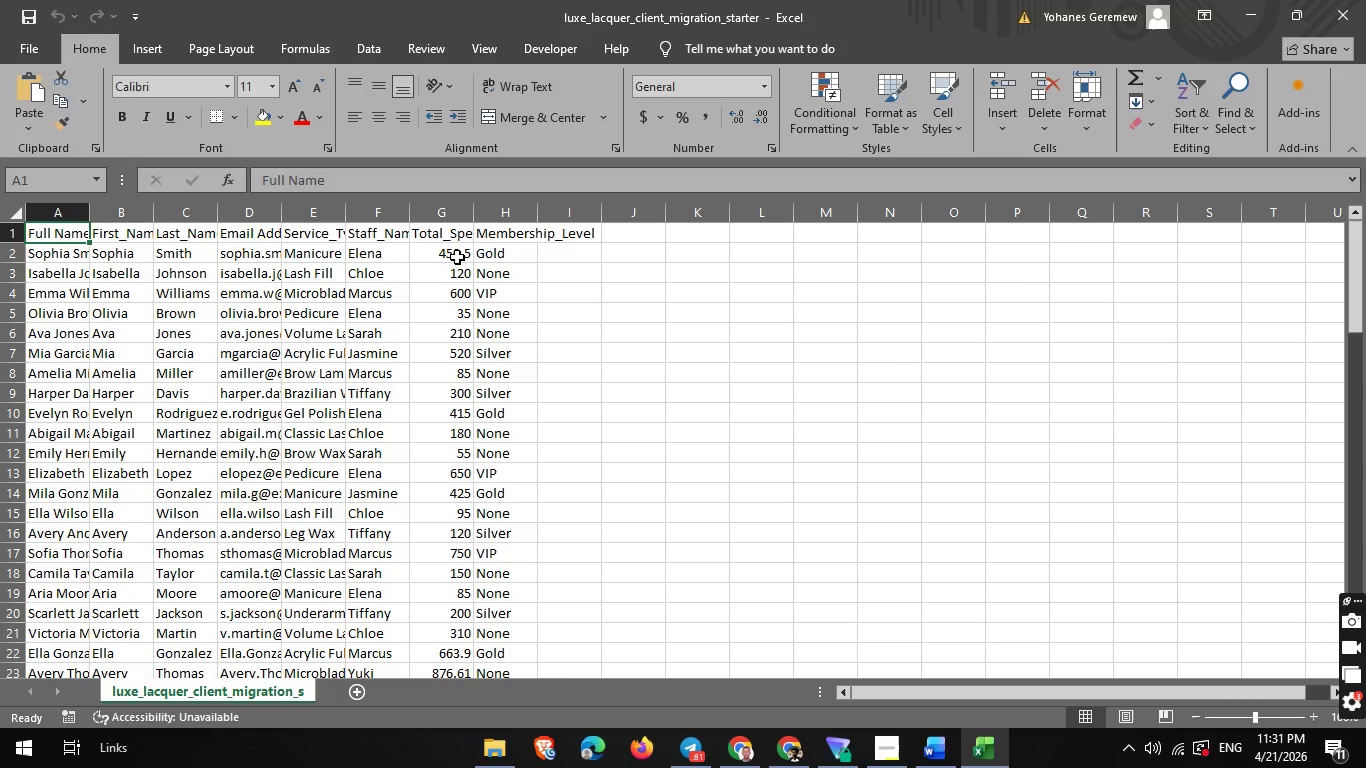 
left_click_drag(start_coordinate=[347, 214], to_coordinate=[487, 215])
 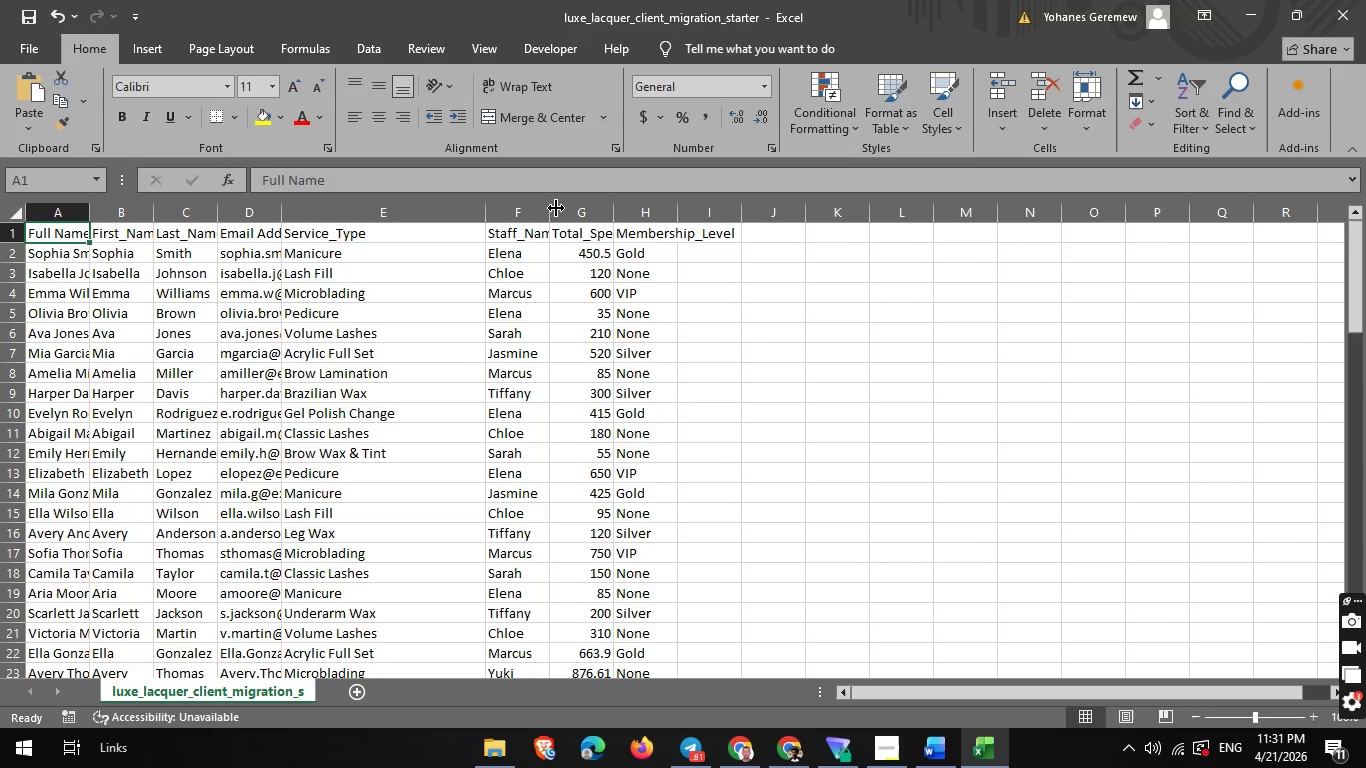 
left_click_drag(start_coordinate=[550, 208], to_coordinate=[605, 210])
 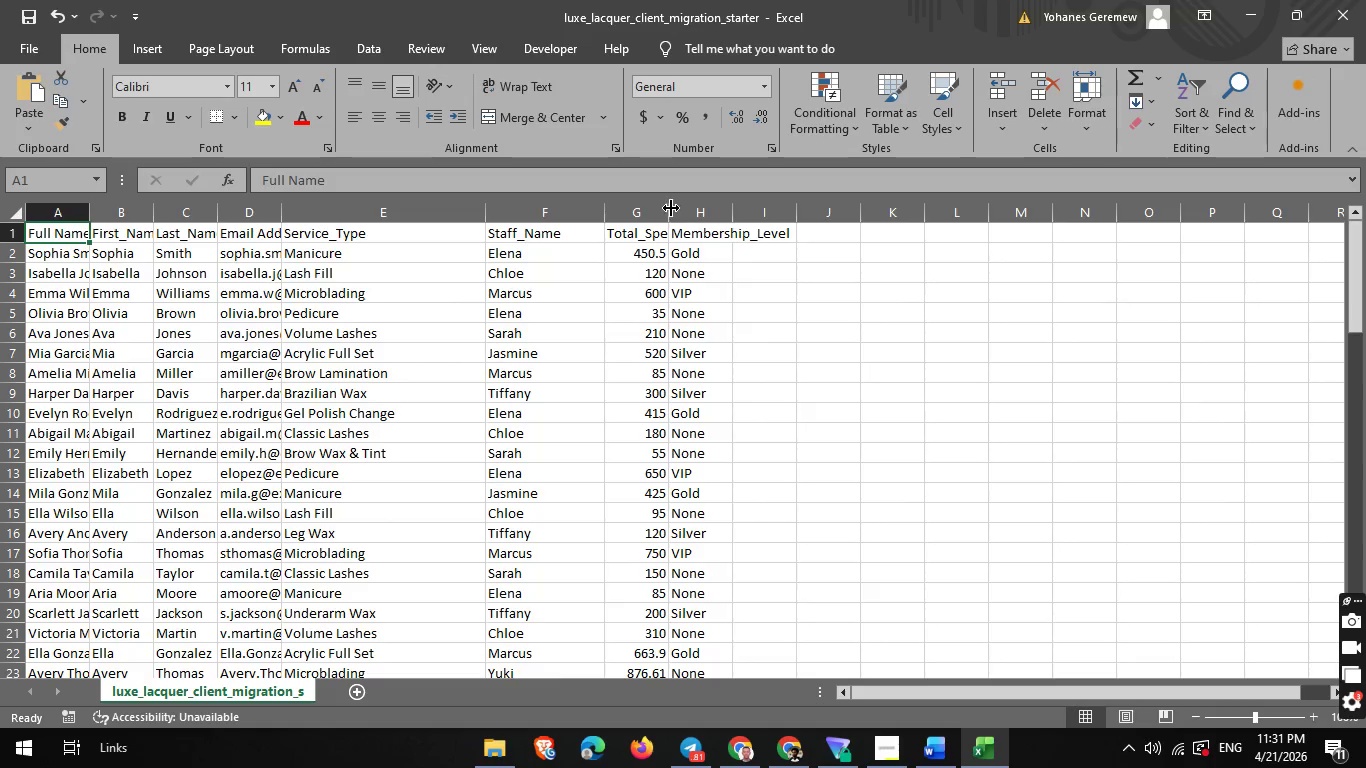 
left_click_drag(start_coordinate=[670, 209], to_coordinate=[707, 210])
 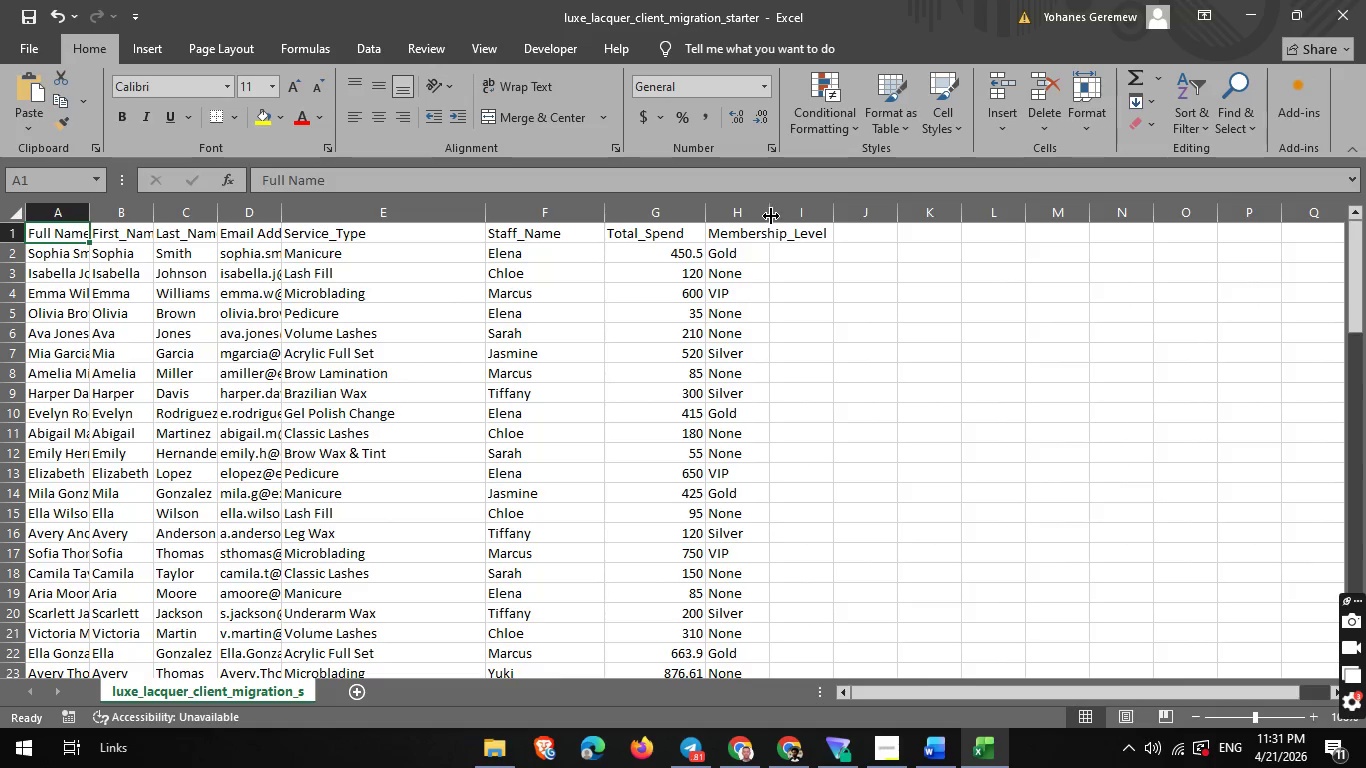 
left_click_drag(start_coordinate=[774, 216], to_coordinate=[798, 212])
 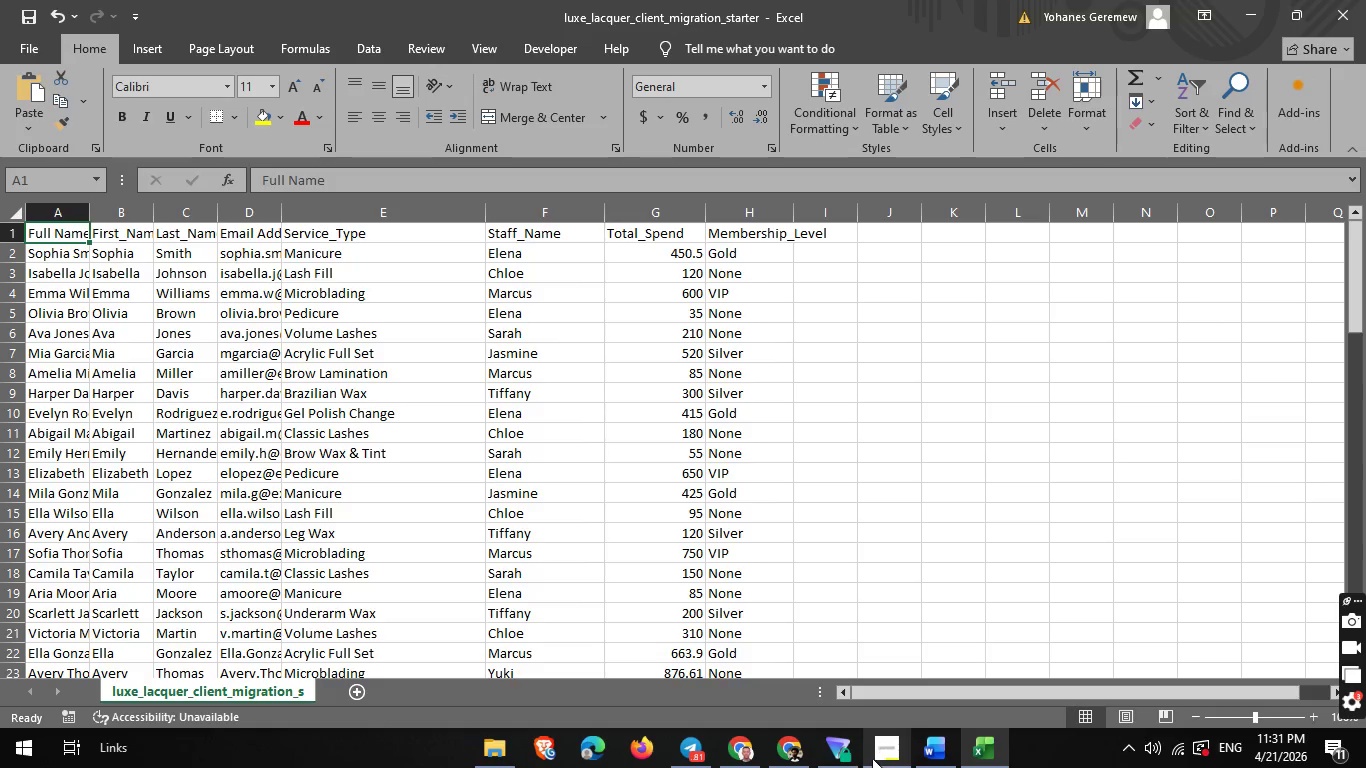 
left_click([794, 755])
 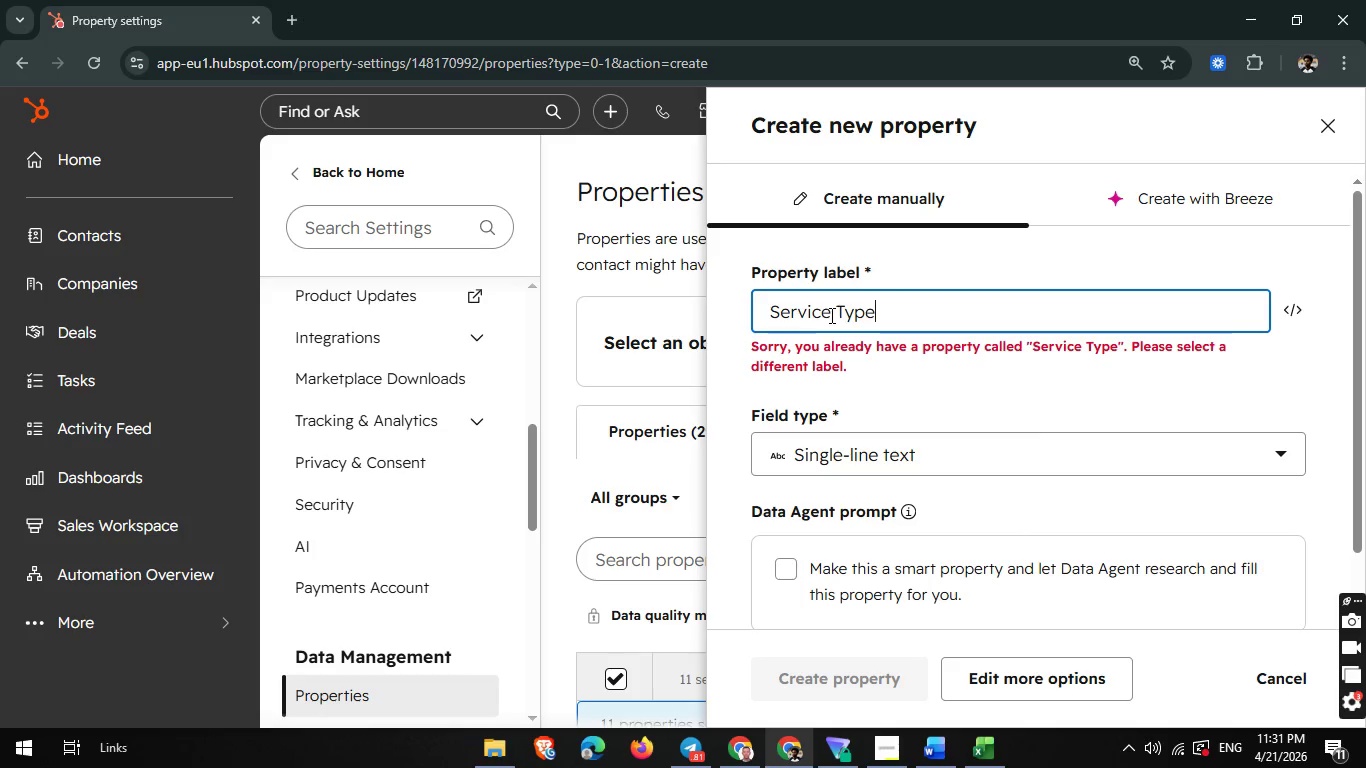 
left_click([828, 313])
 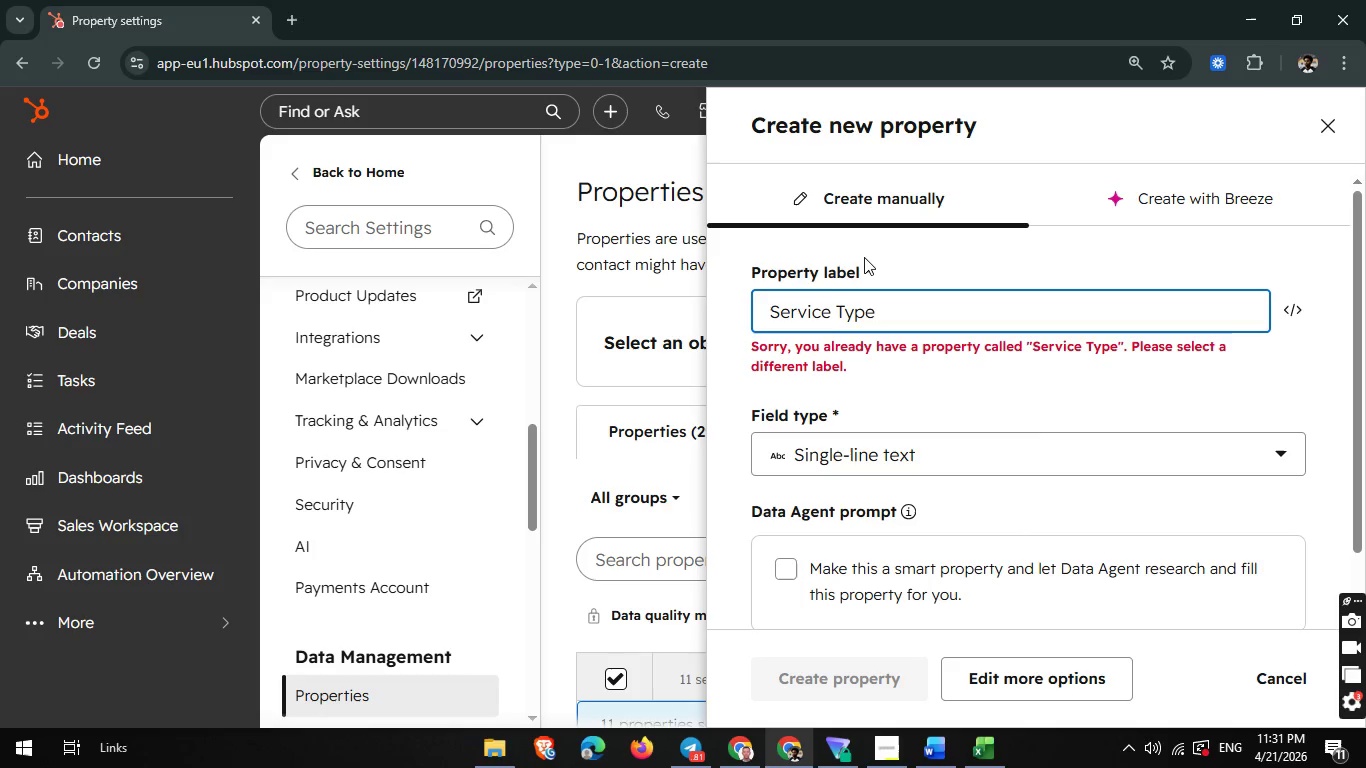 
key(Minus)
 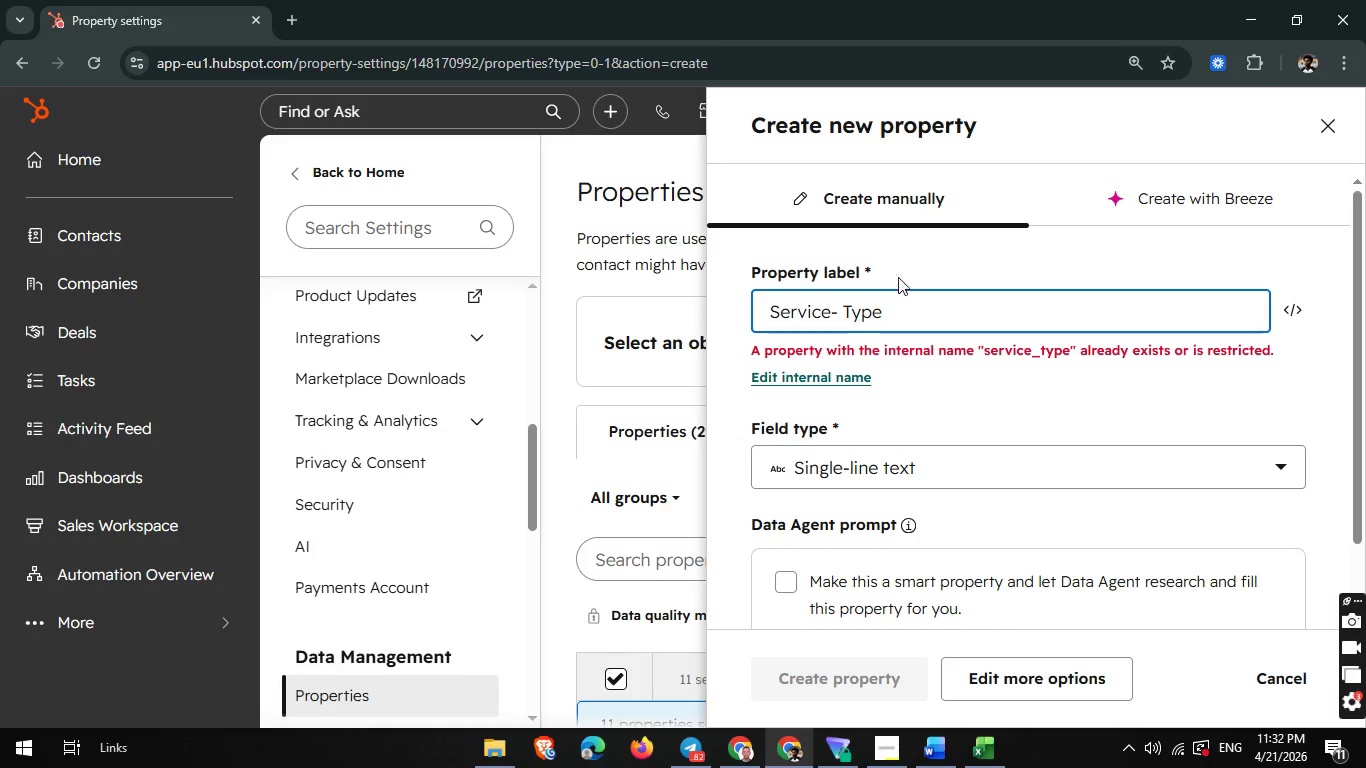 
wait(6.91)
 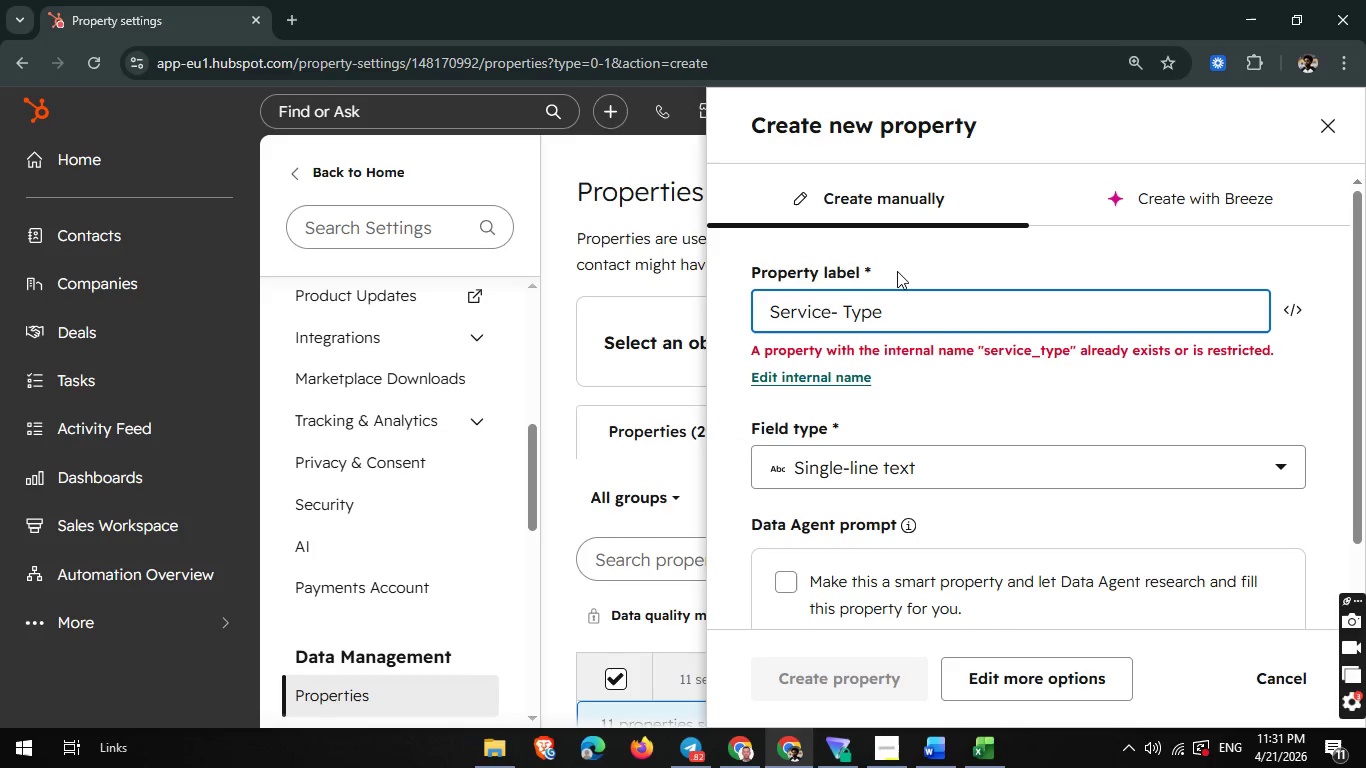 
double_click([848, 313])
 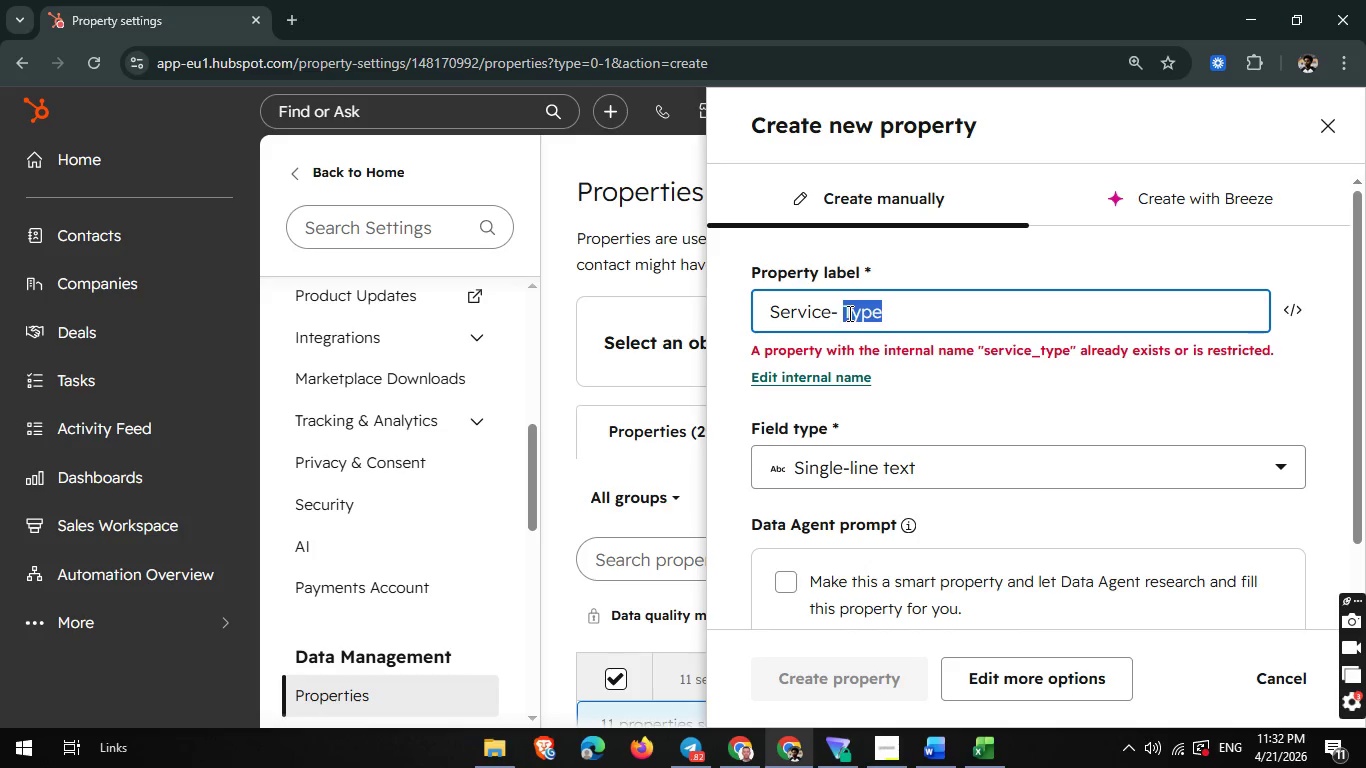 
key(Backspace)
 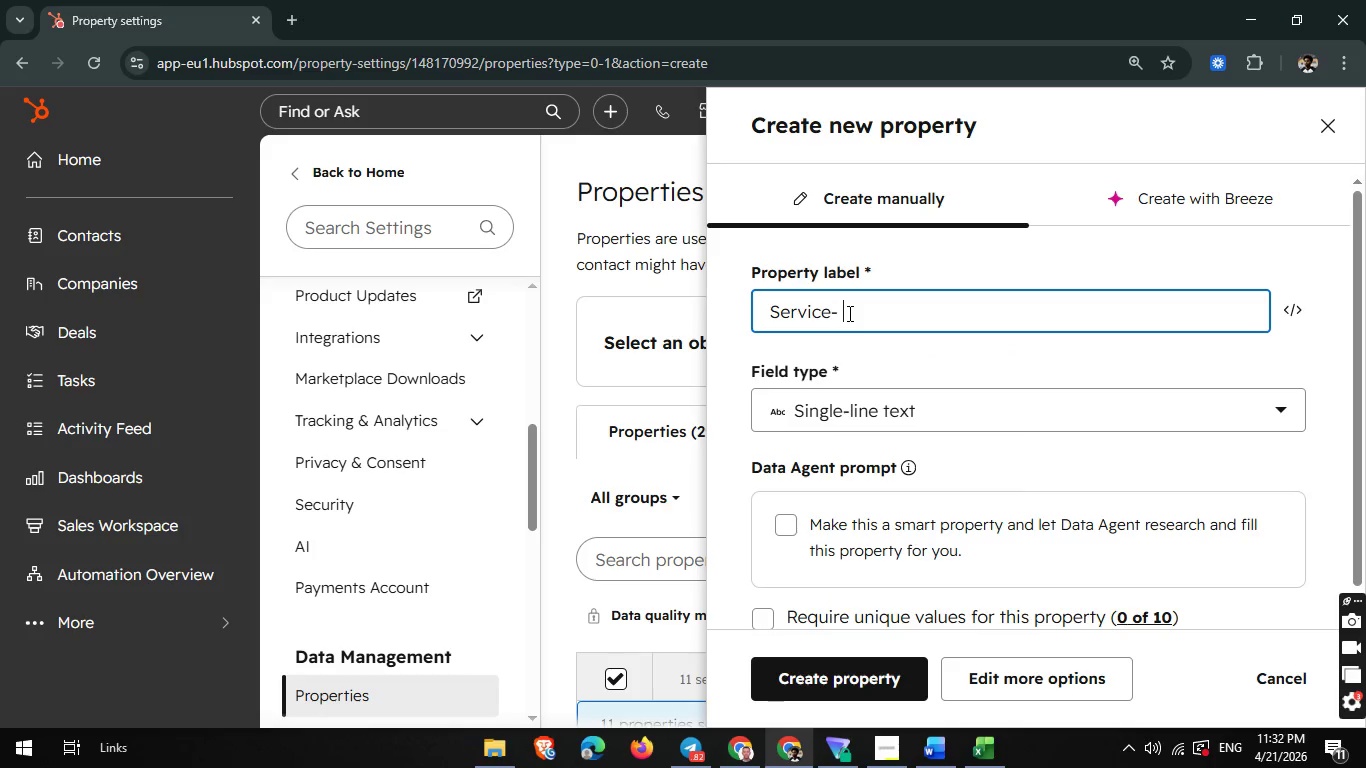 
key(Backspace)
 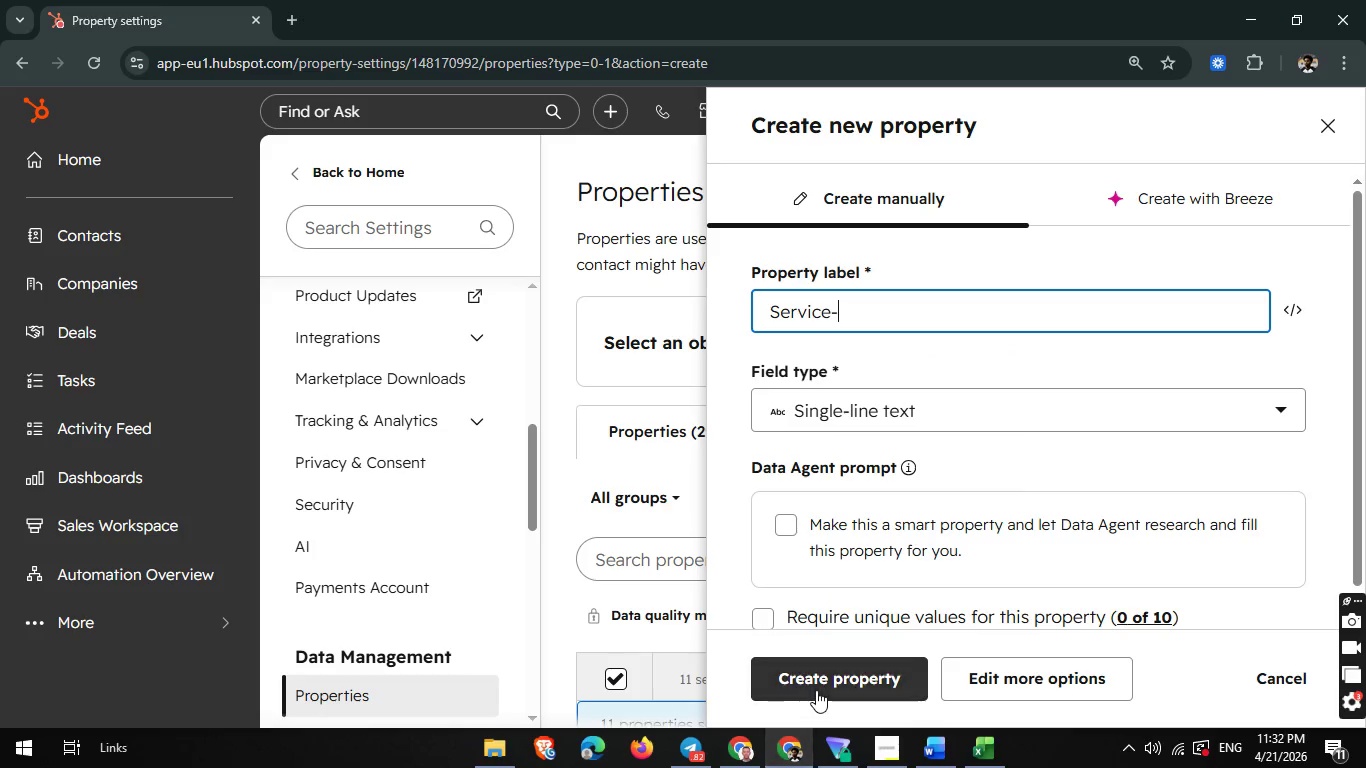 
left_click([789, 751])
 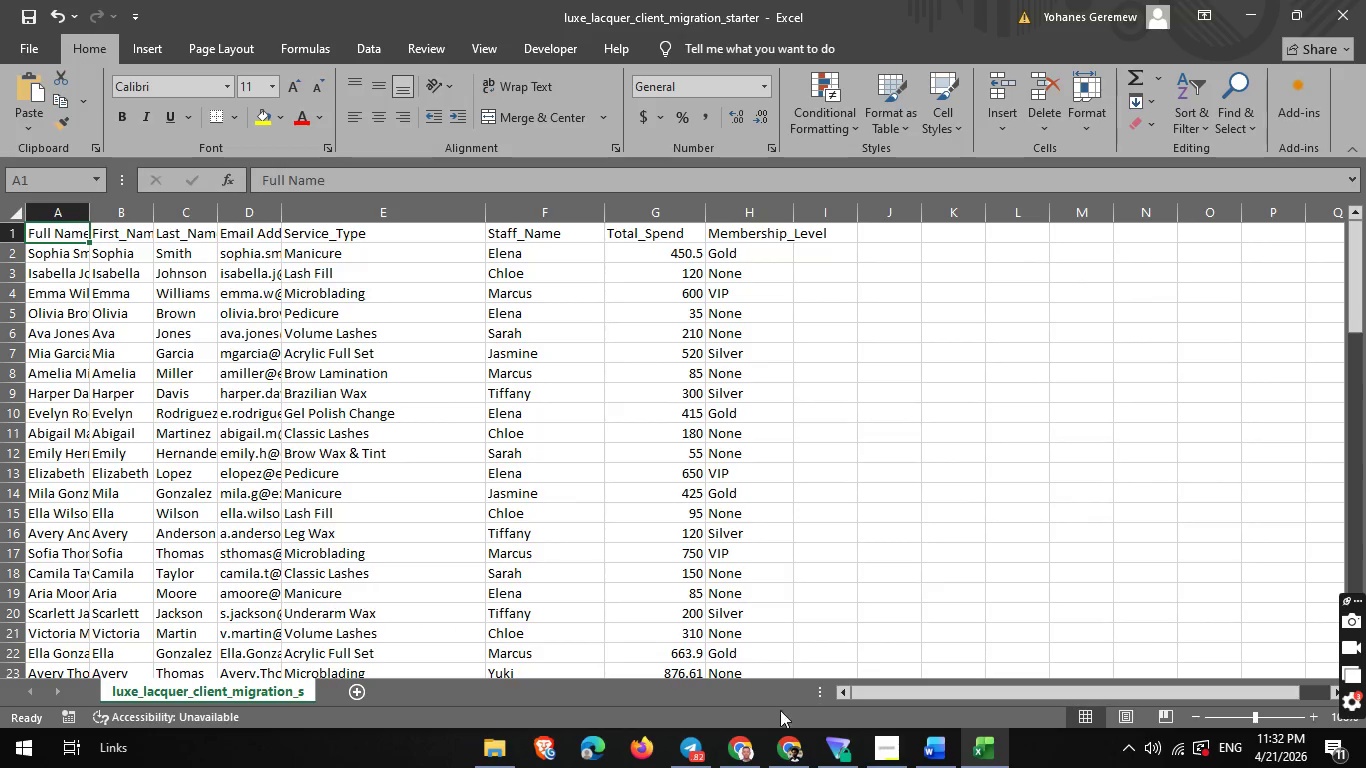 
mouse_move([877, 739])
 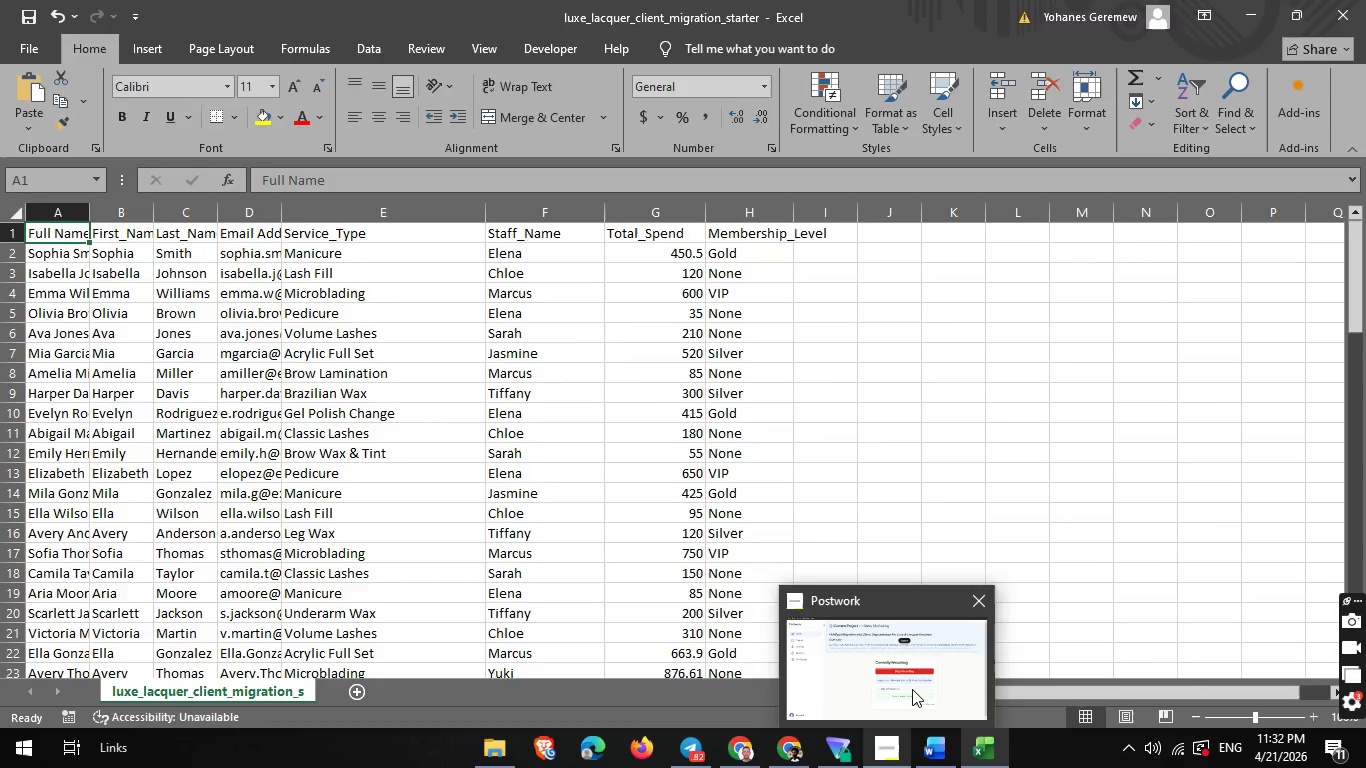 
left_click([912, 689])